 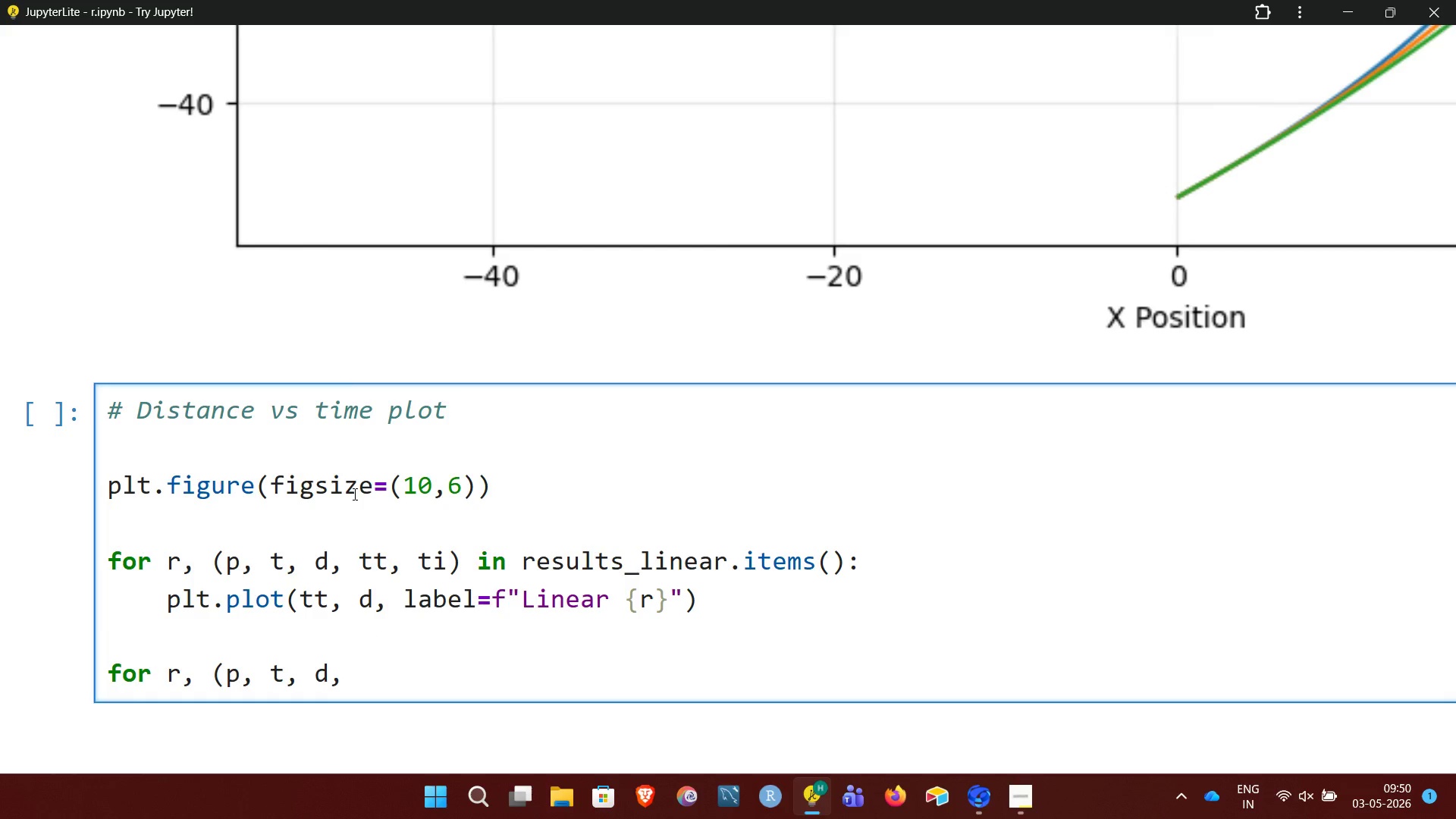 
hold_key(key=ShiftRight, duration=0.53)
 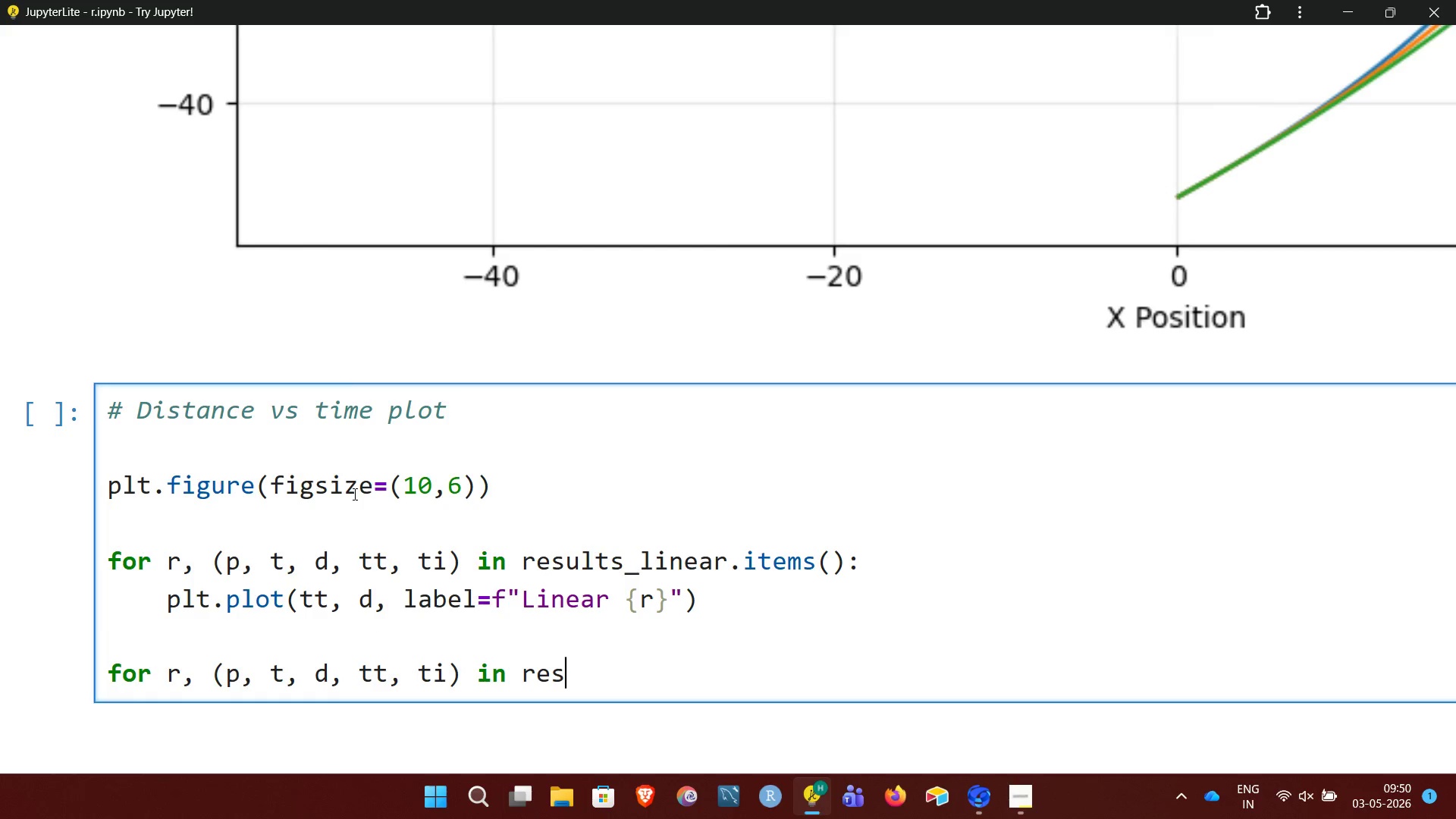 
wait(9.3)
 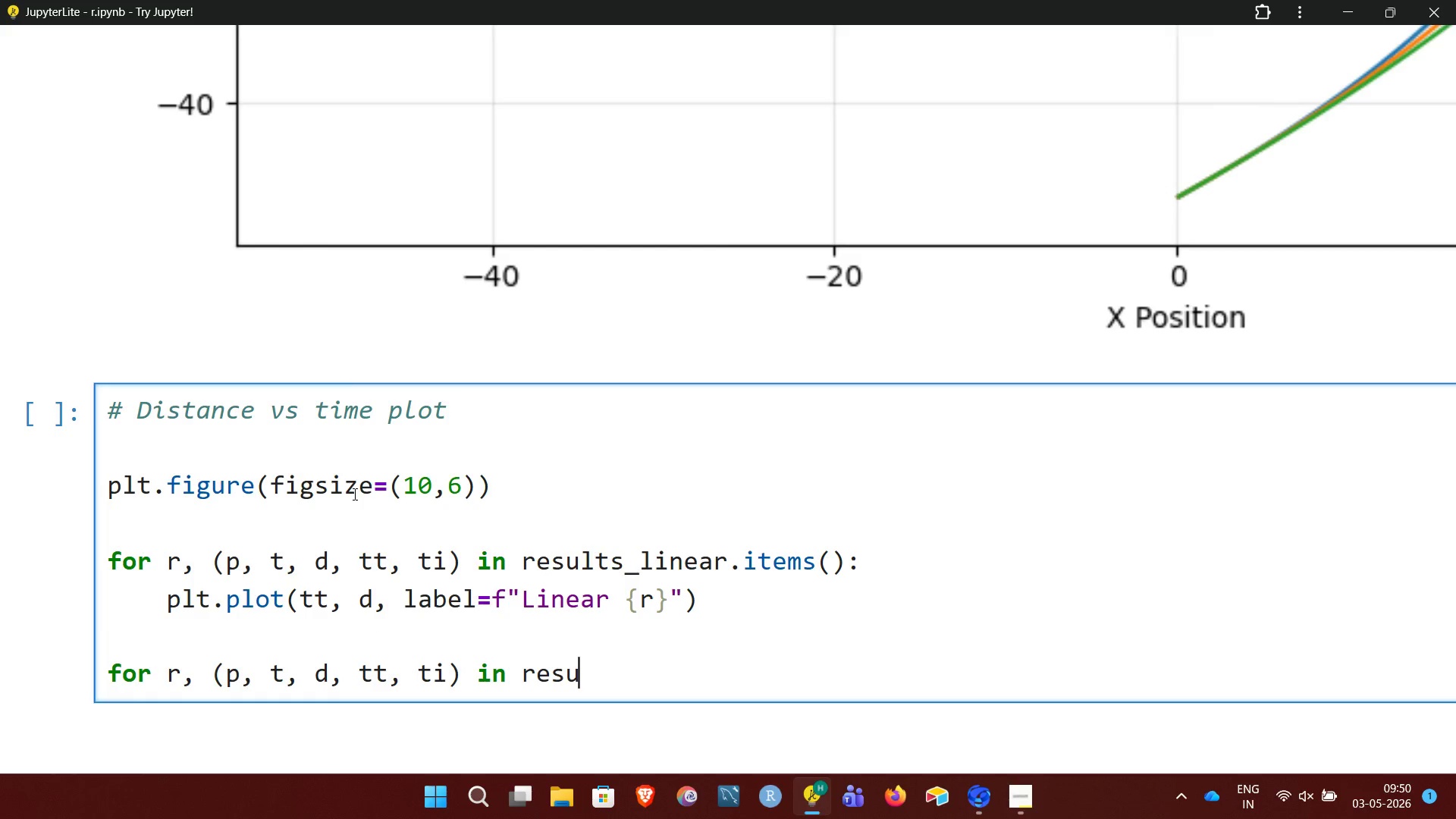 
type(_circular.items():)
key(NumpadEnter)
type(plt,)
key(Backspace)
type(.plot(tt, d, linestyle='--', label=f"Circular {r}"))
key(NumpadEnter)
key(NumpadEnter)
key(Backspace)
type(plt.title)
 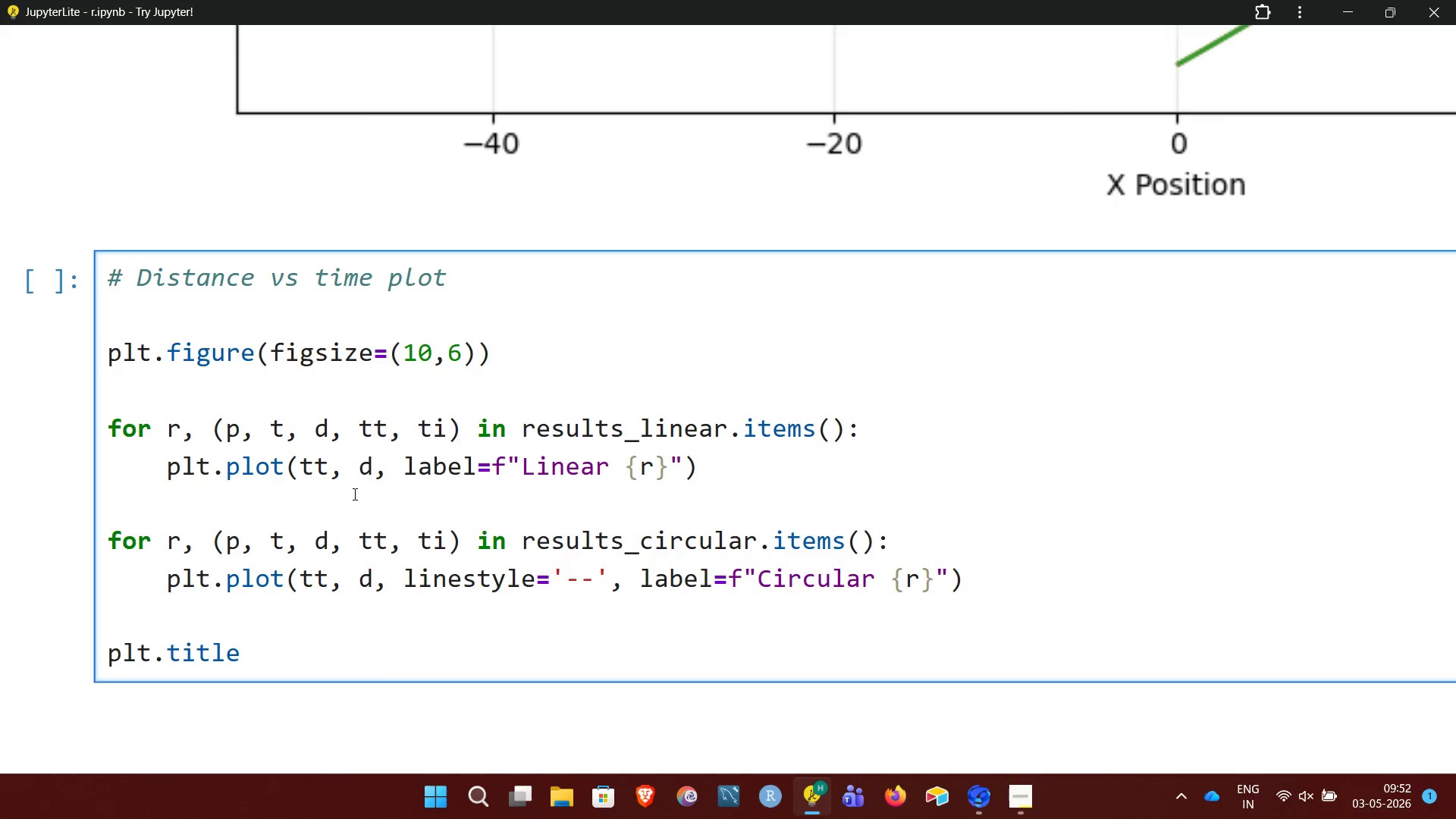 
left_click([353, 494])
 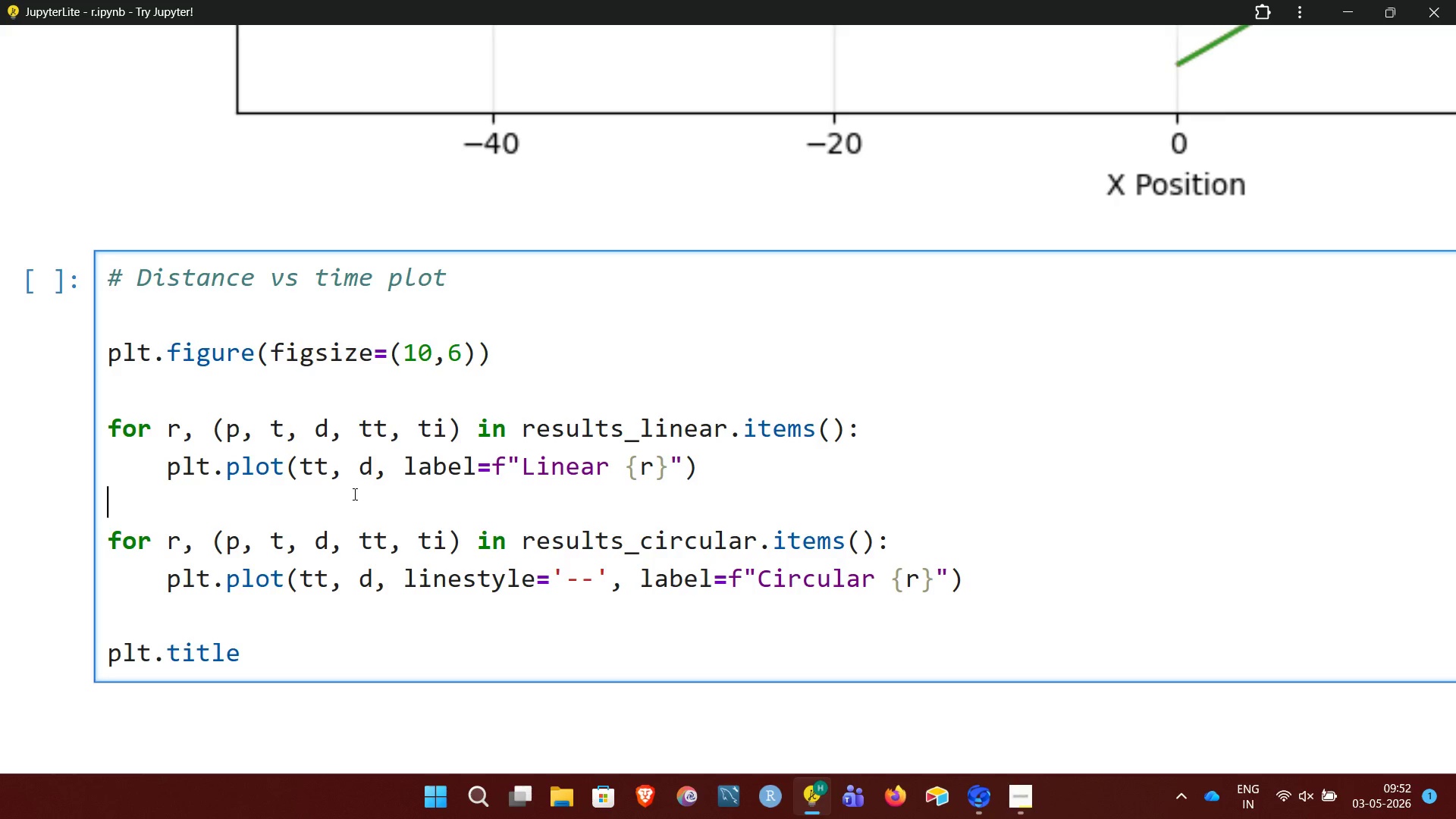 
left_click([353, 494])
 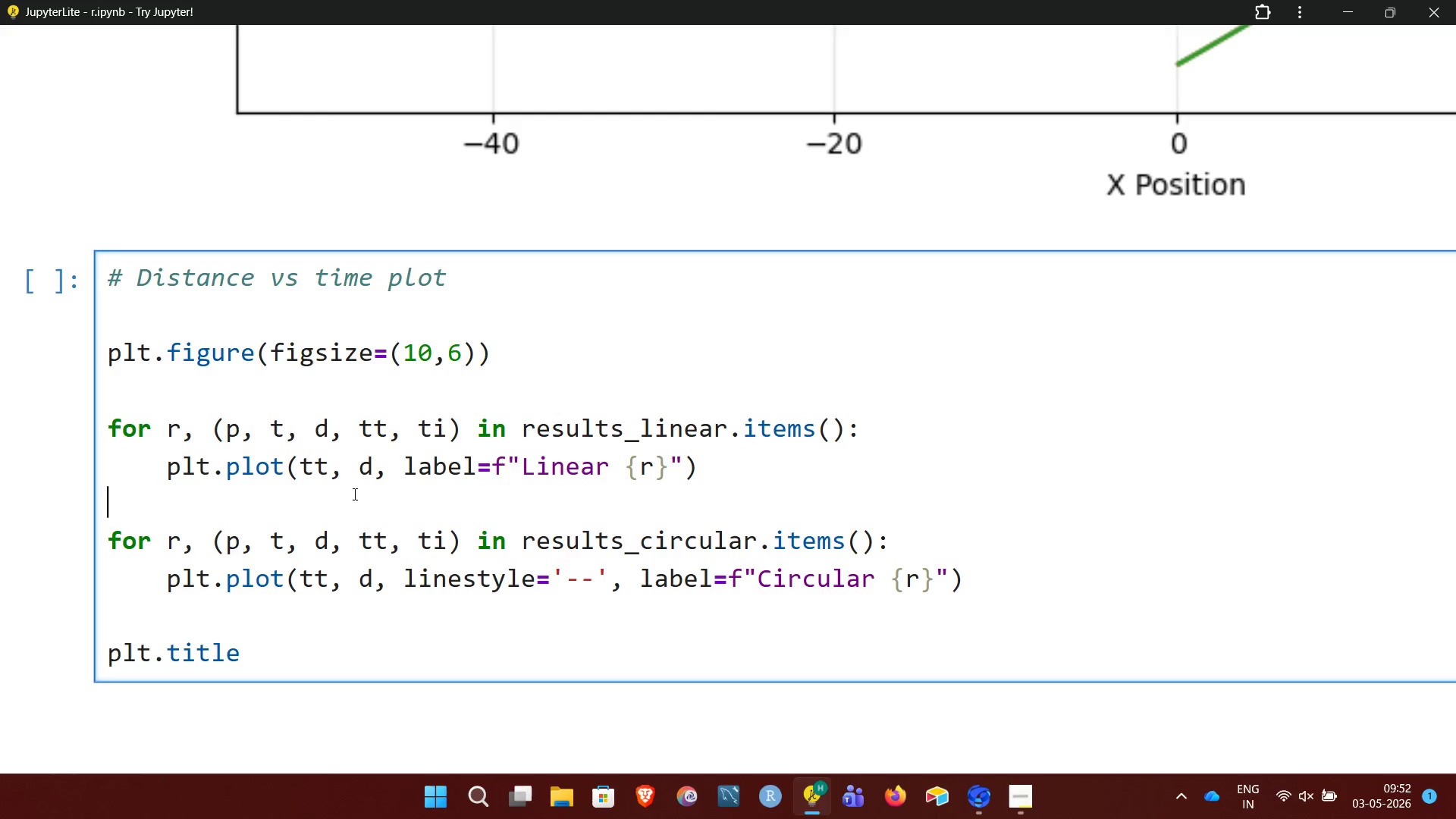 
key(Shift+9)
 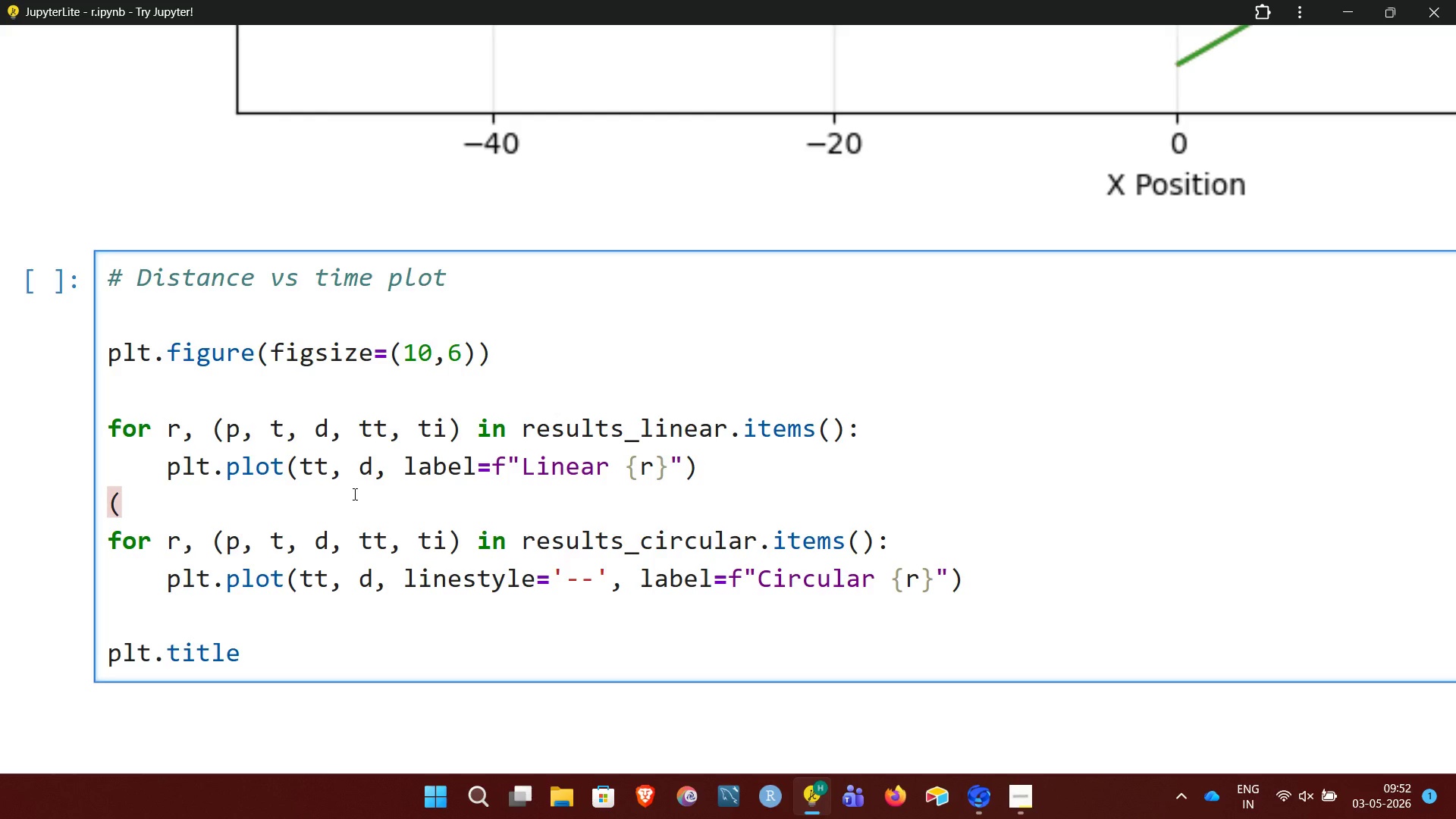 
key(Backspace)
 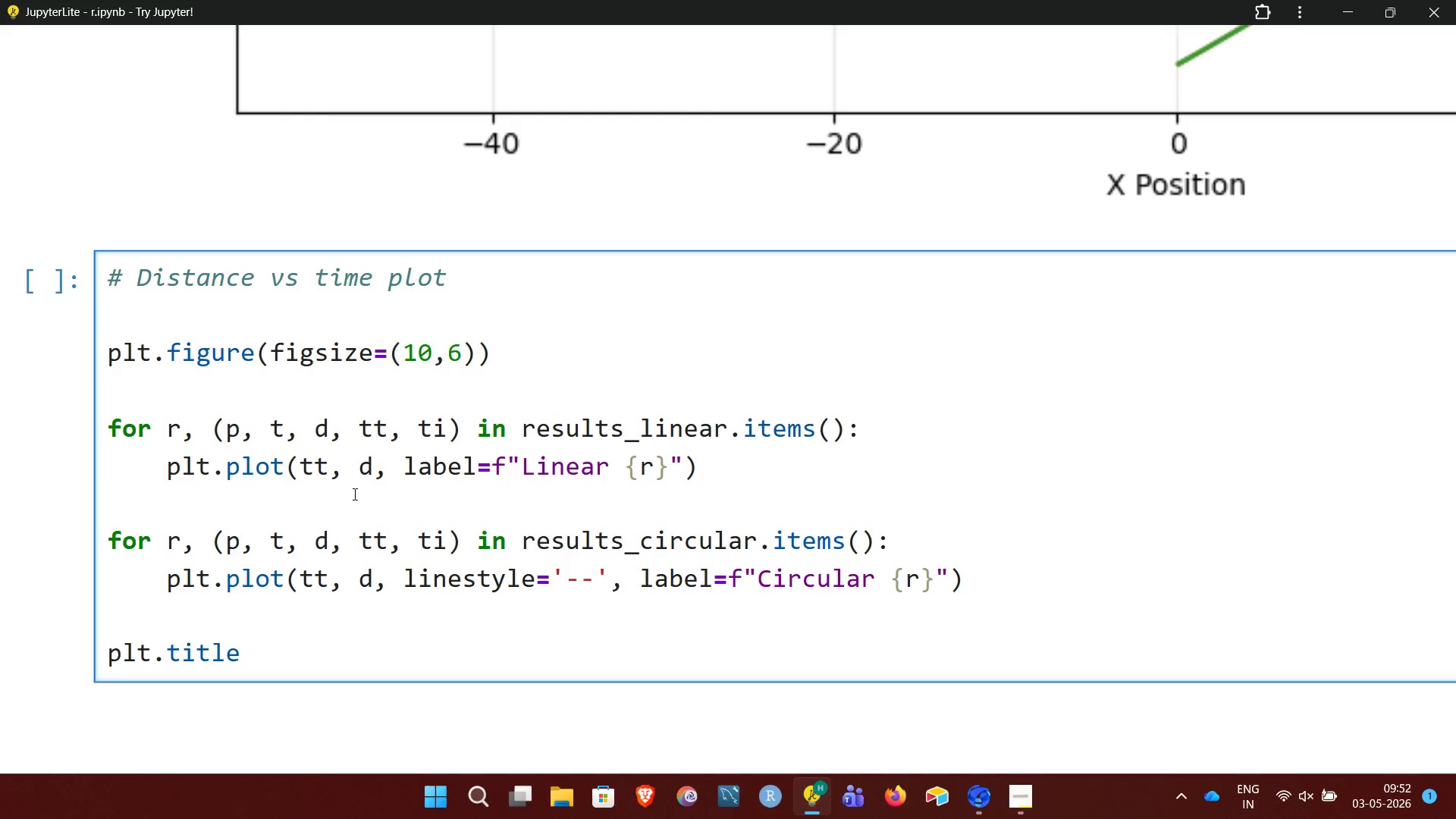 
key(ArrowDown)
 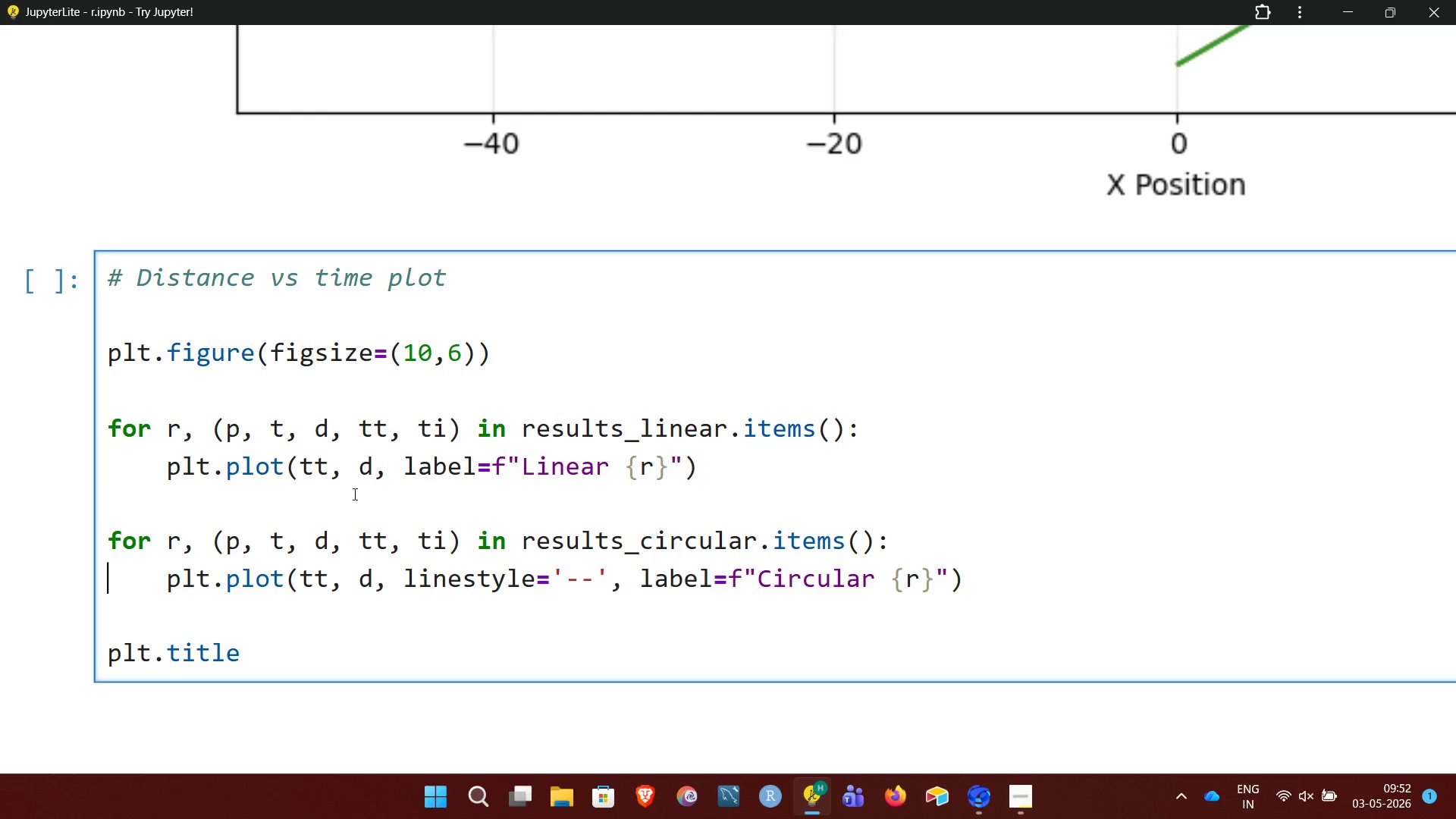 
key(ArrowDown)
 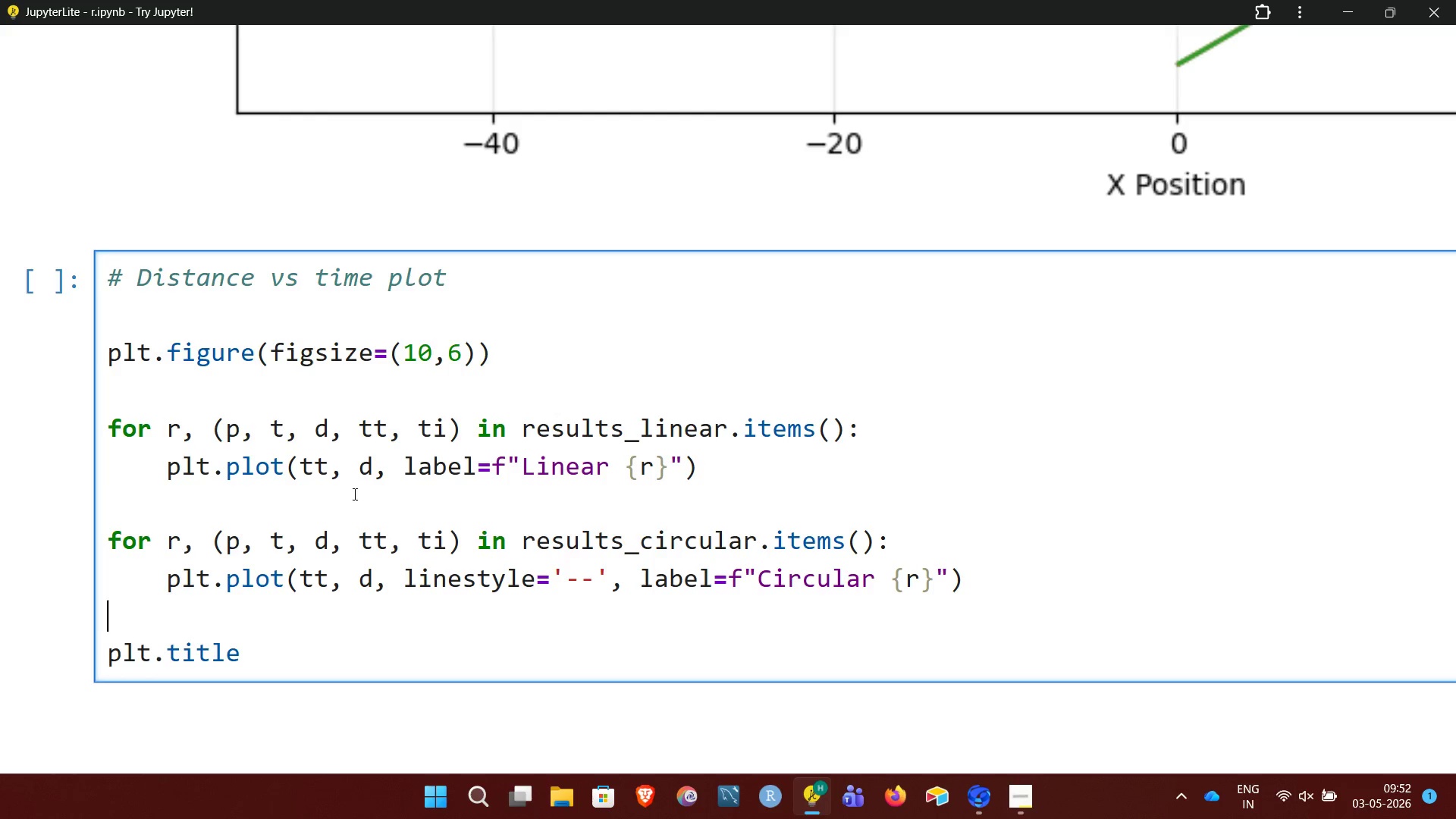 
key(ArrowDown)
 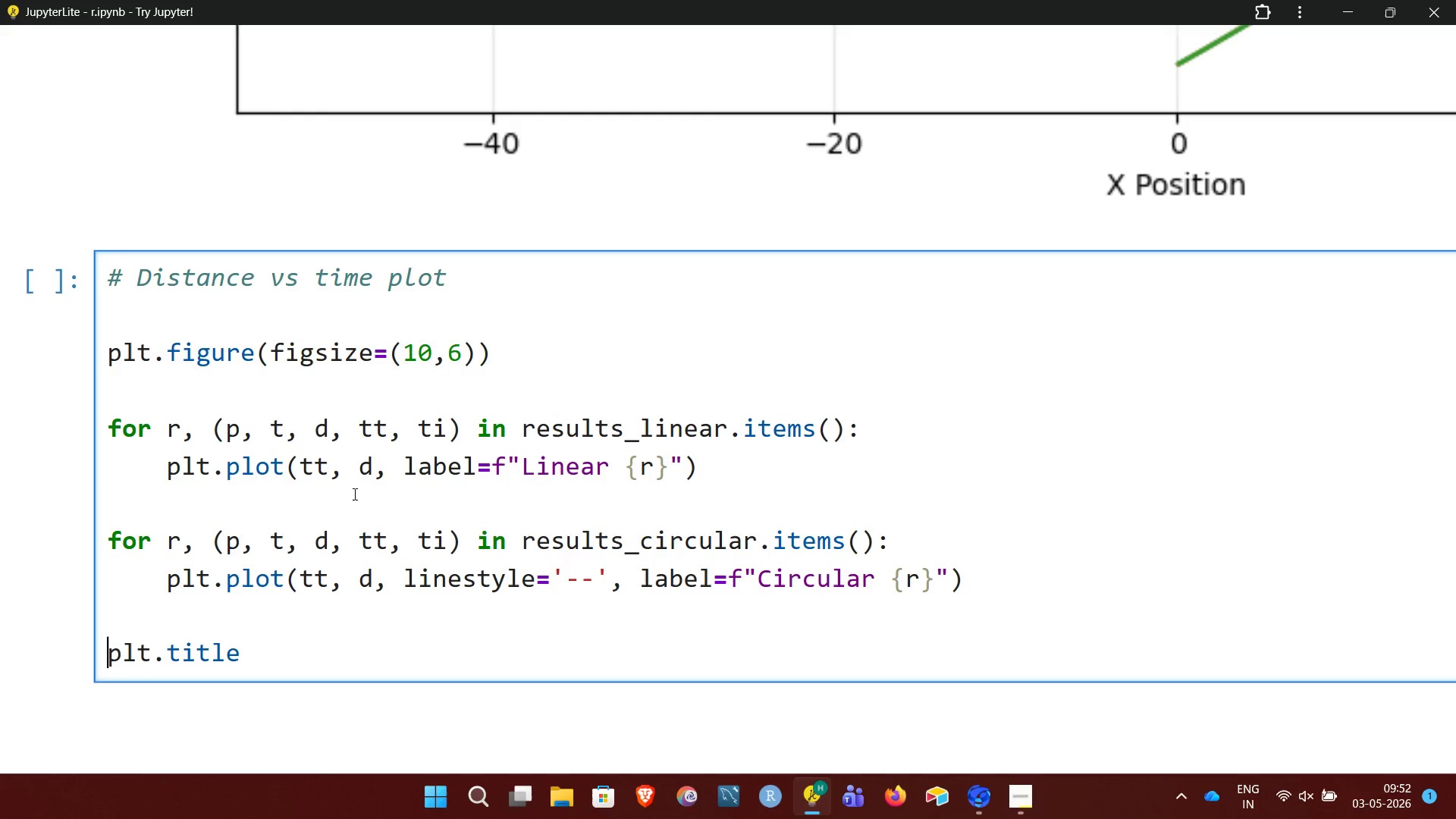 
key(ArrowDown)
 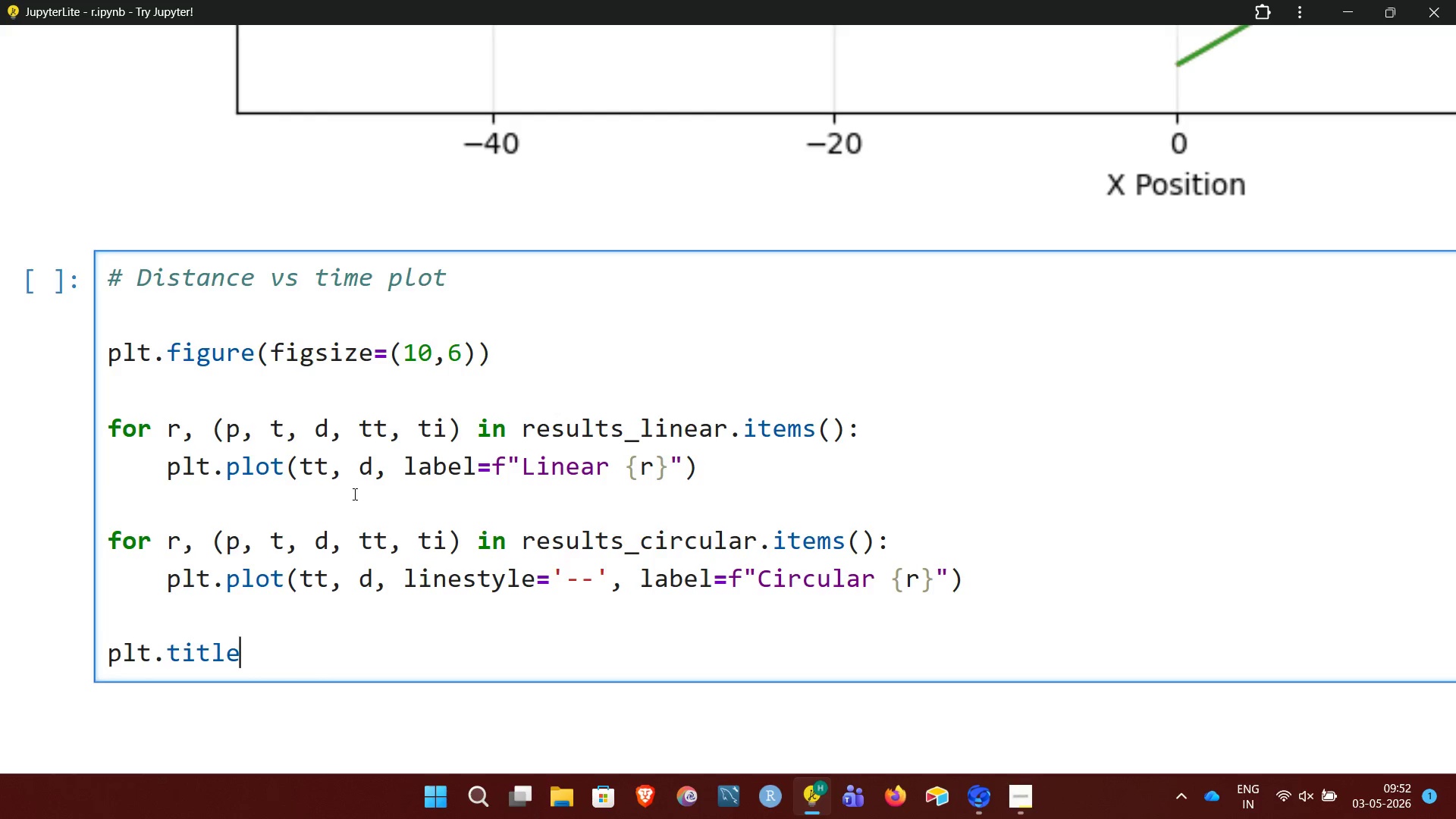 
key(ArrowDown)
 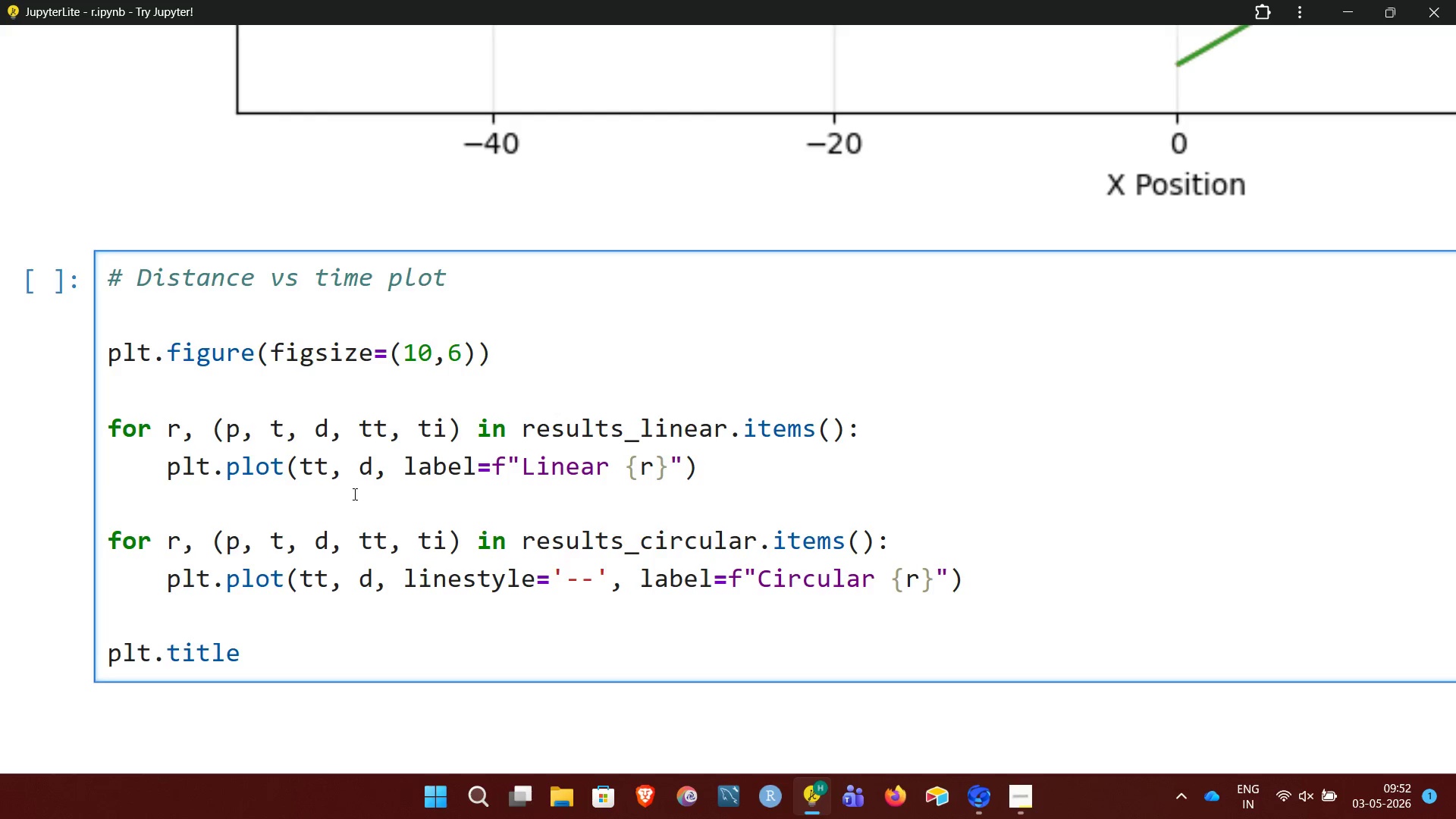 
type(("Ws)
key(Backspace)
key(Backspace)
type(Sepra)
key(Backspace)
key(Backspace)
type(eration Distance vs Time"))
key(NumpadEnter)
type(plt.xlabel)
 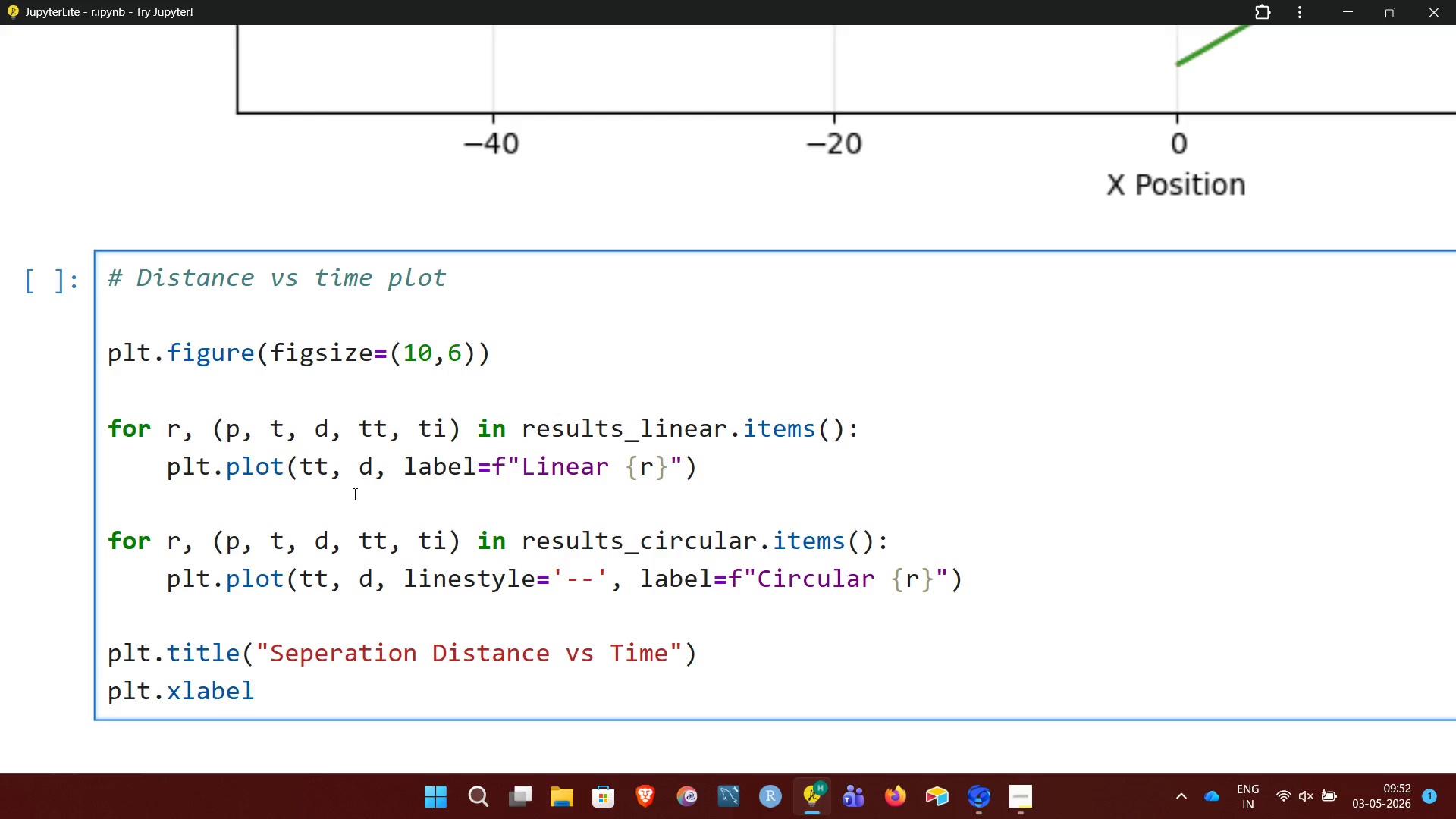 
type(("Time (s)")
 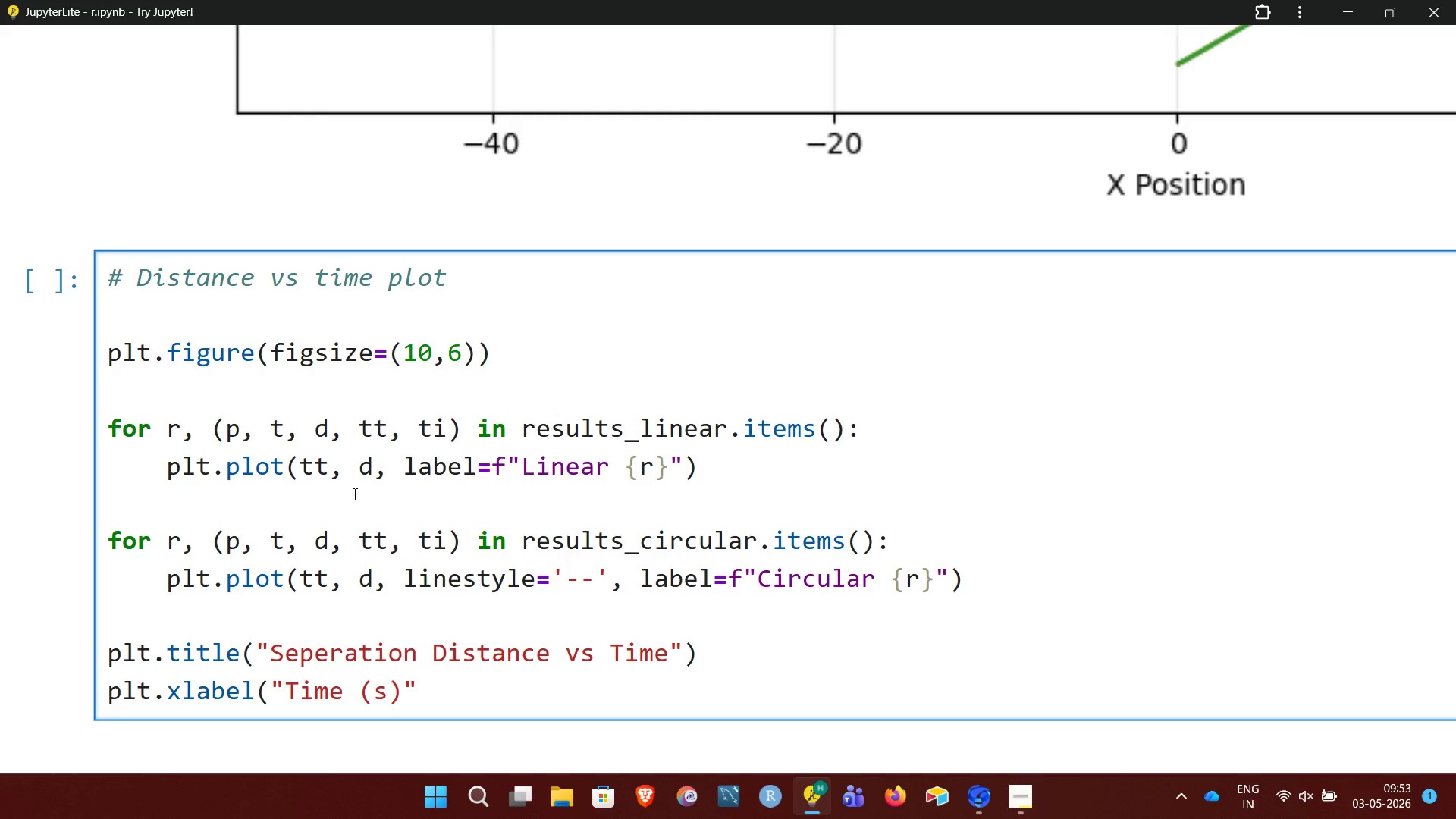 
type())
key(NumpadEnter)
type(plt.ylabel("d)
key(Backspace)
type(Distance (m)"))
key(NumpadEnter)
type(plt.legeb])
key(Backspace)
key(Backspace)
type(nd())
key(NumpadEnter)
 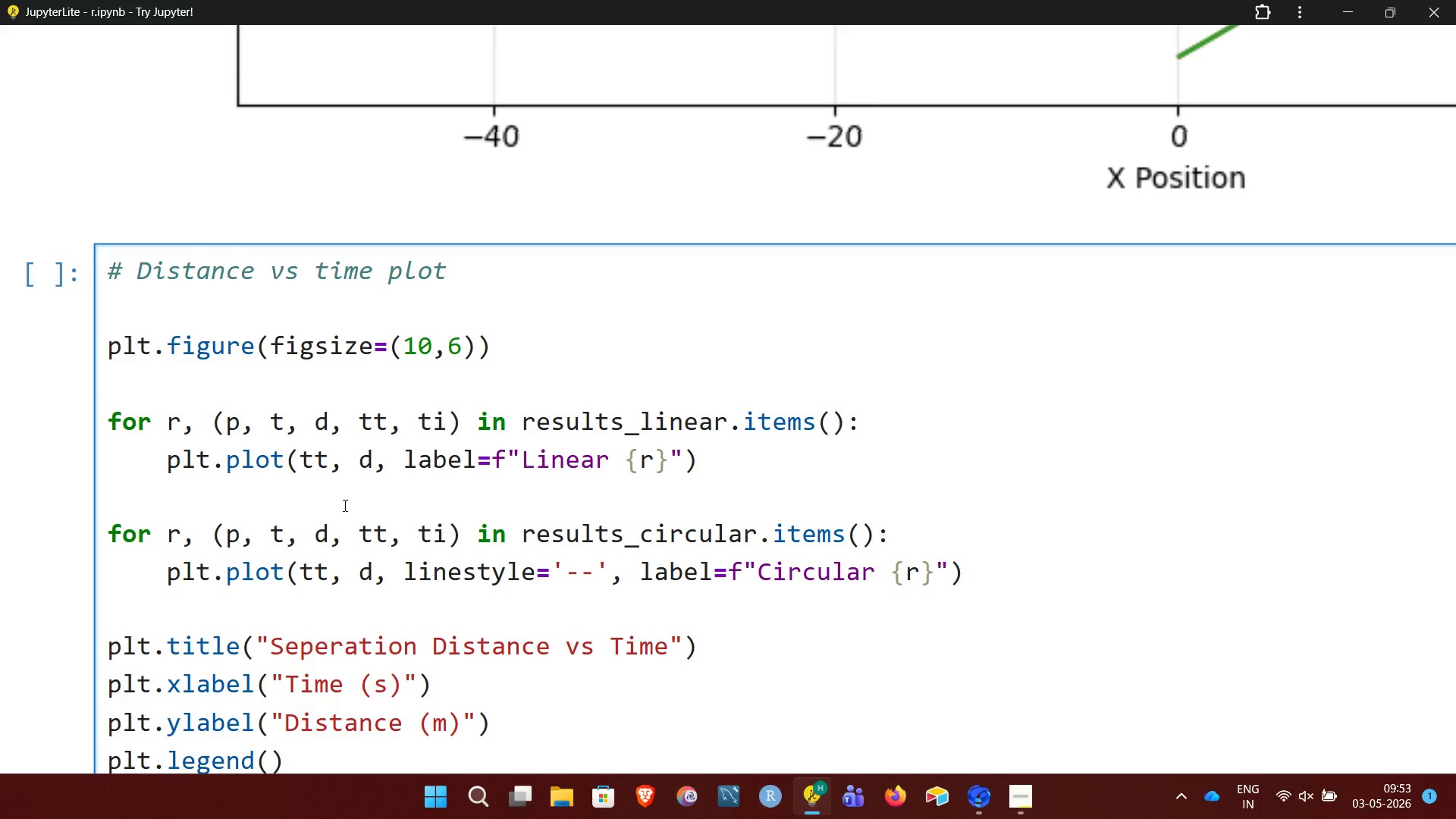 
type(plt.s)
 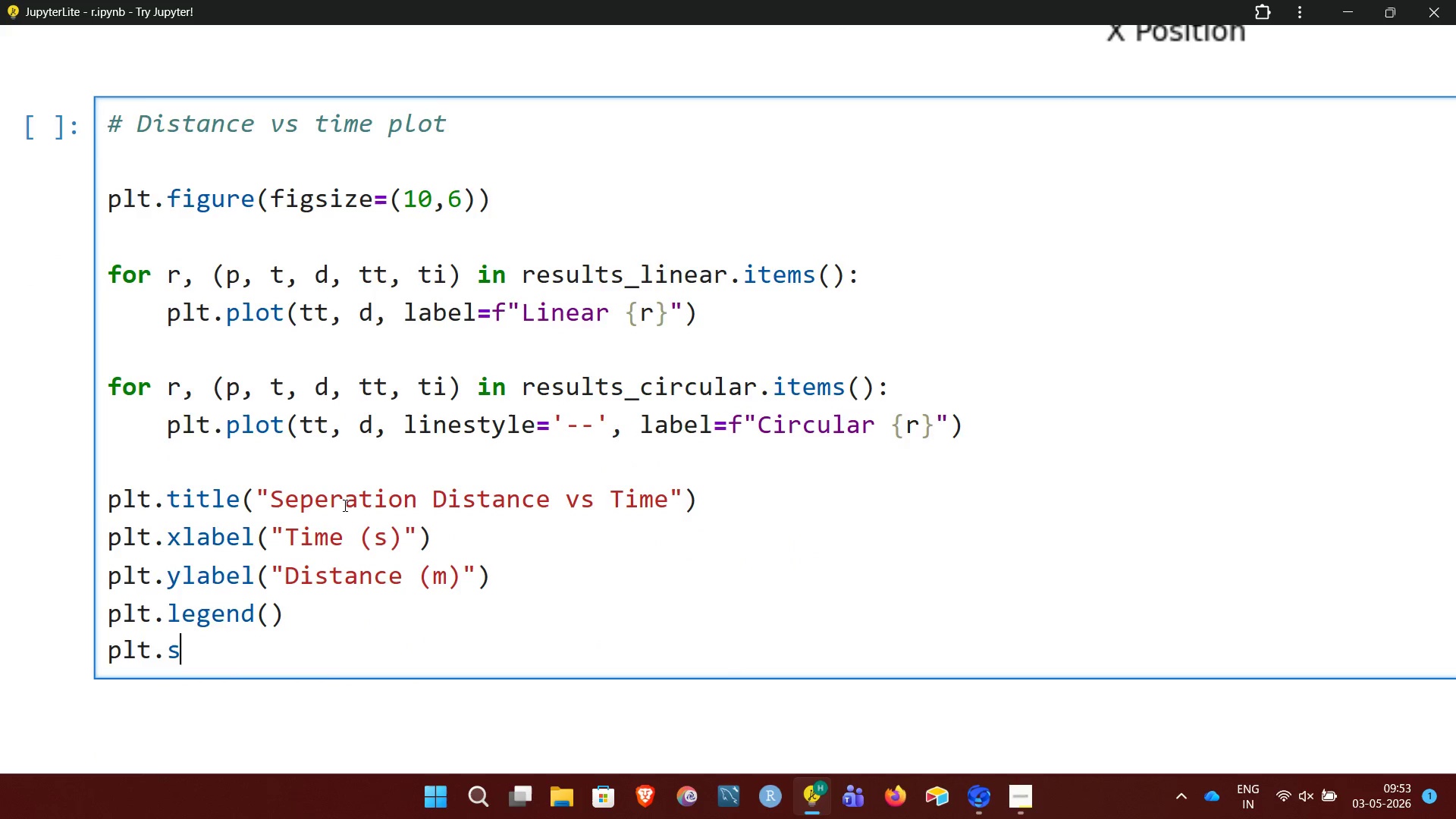 
key(Backspace)
type(tigt)
key(Backspace)
type(ht)
 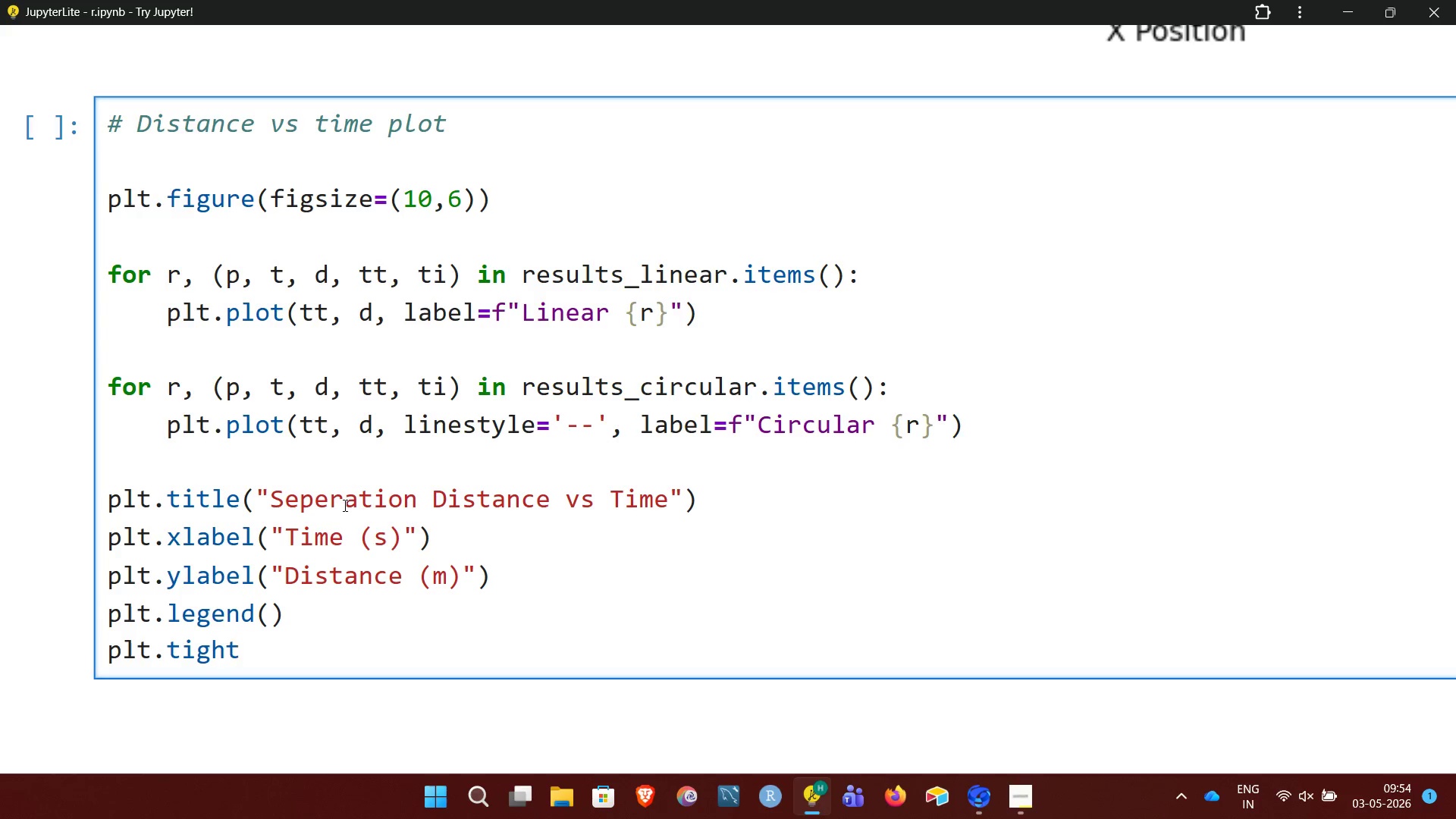 
hold_key(key=Enter, duration=0.39)
 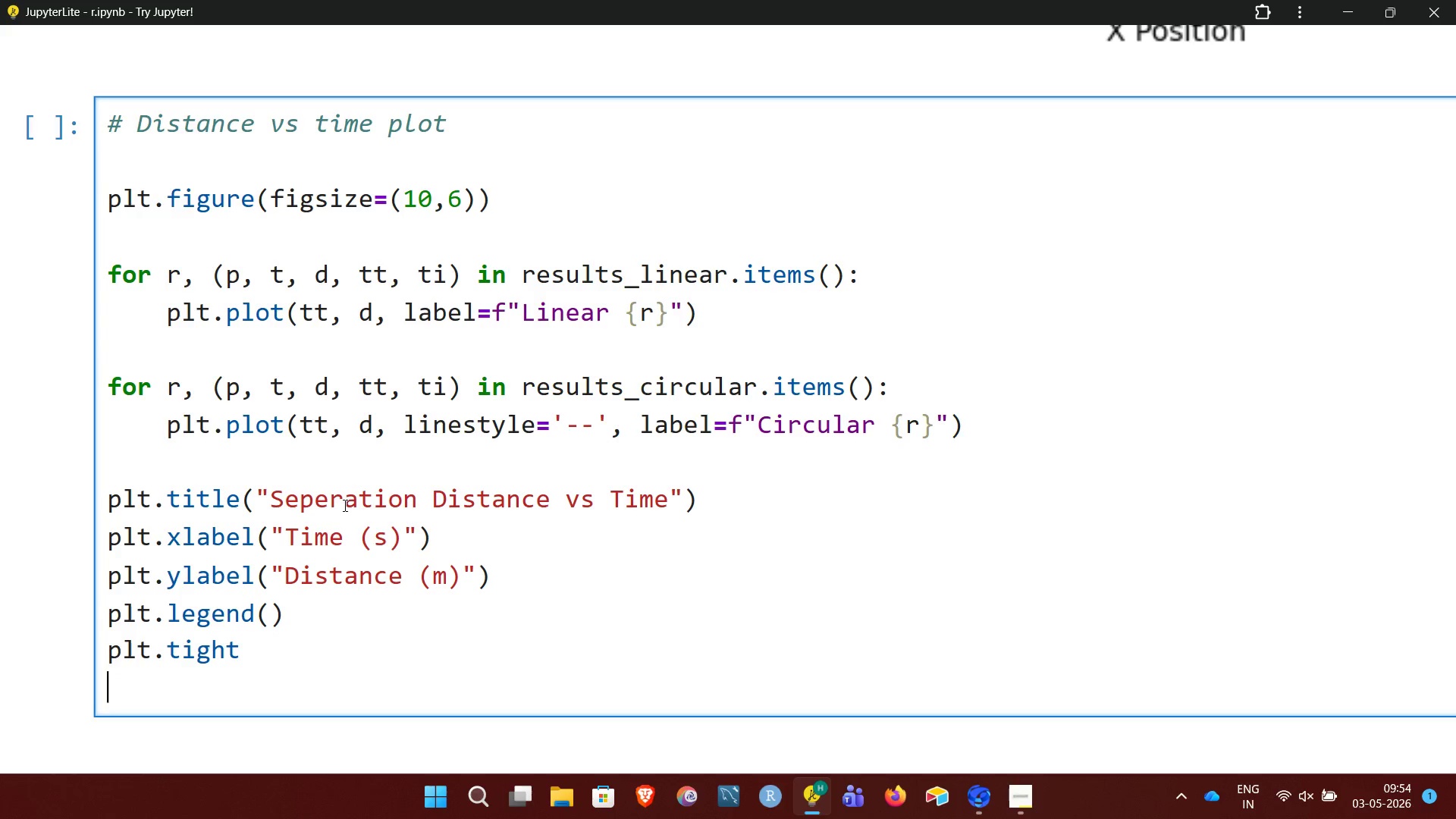 
key(Backspace)
type(_layout())
key(NumpadEnter)
key(NumpadEnter)
 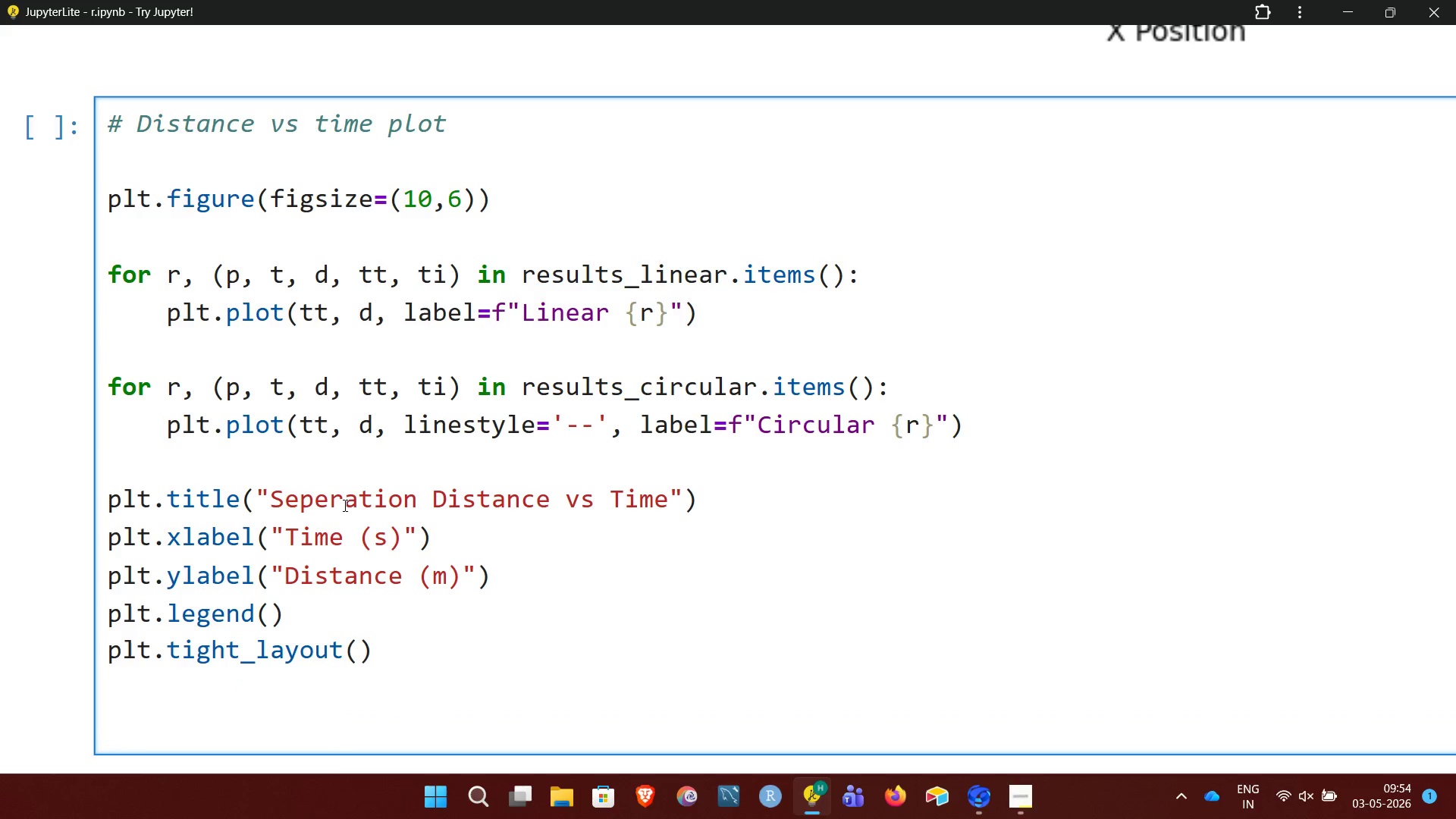 
key(ArrowUp)
 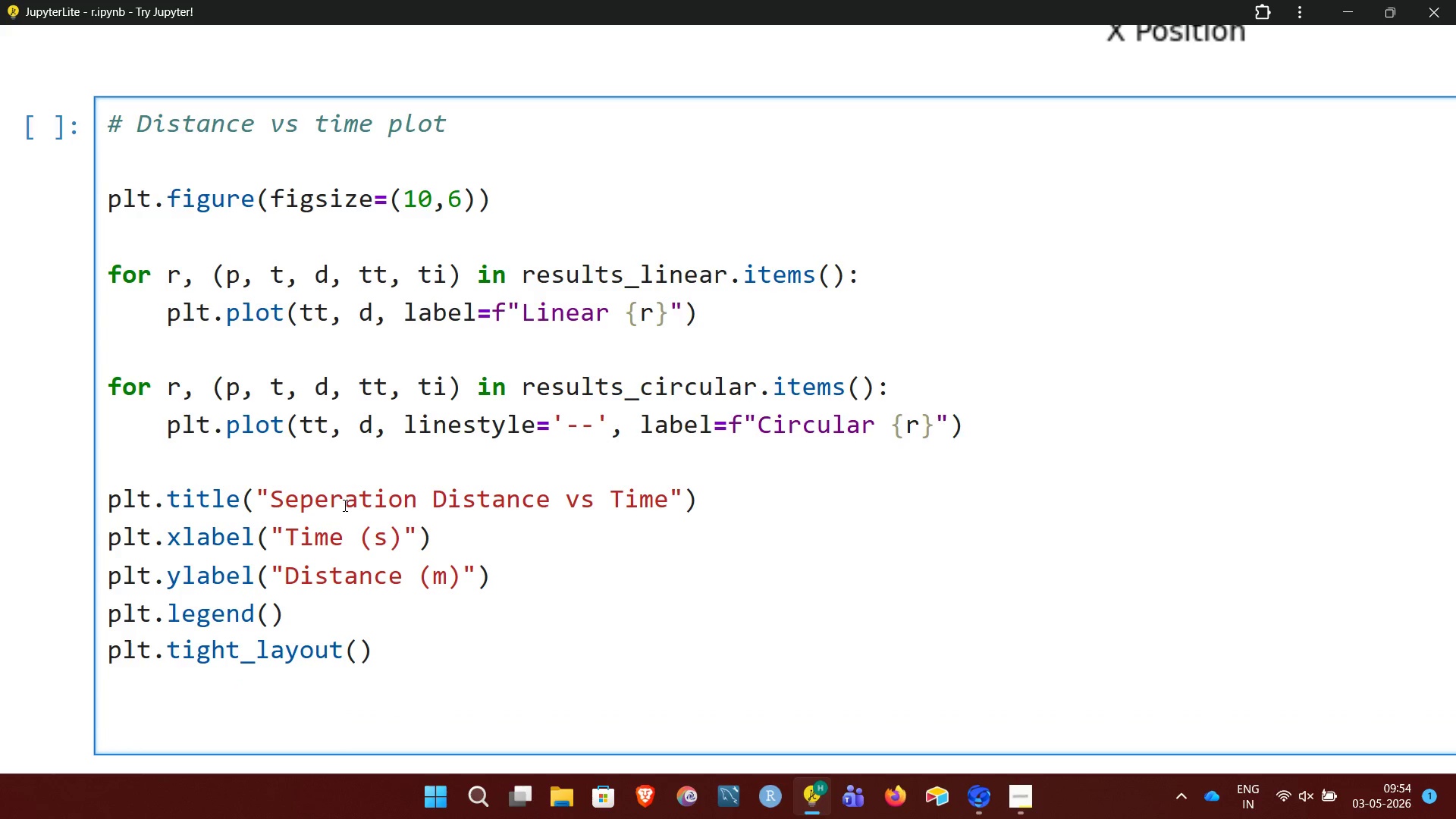 
type([)
key(Backspace)
type(plt.show())
 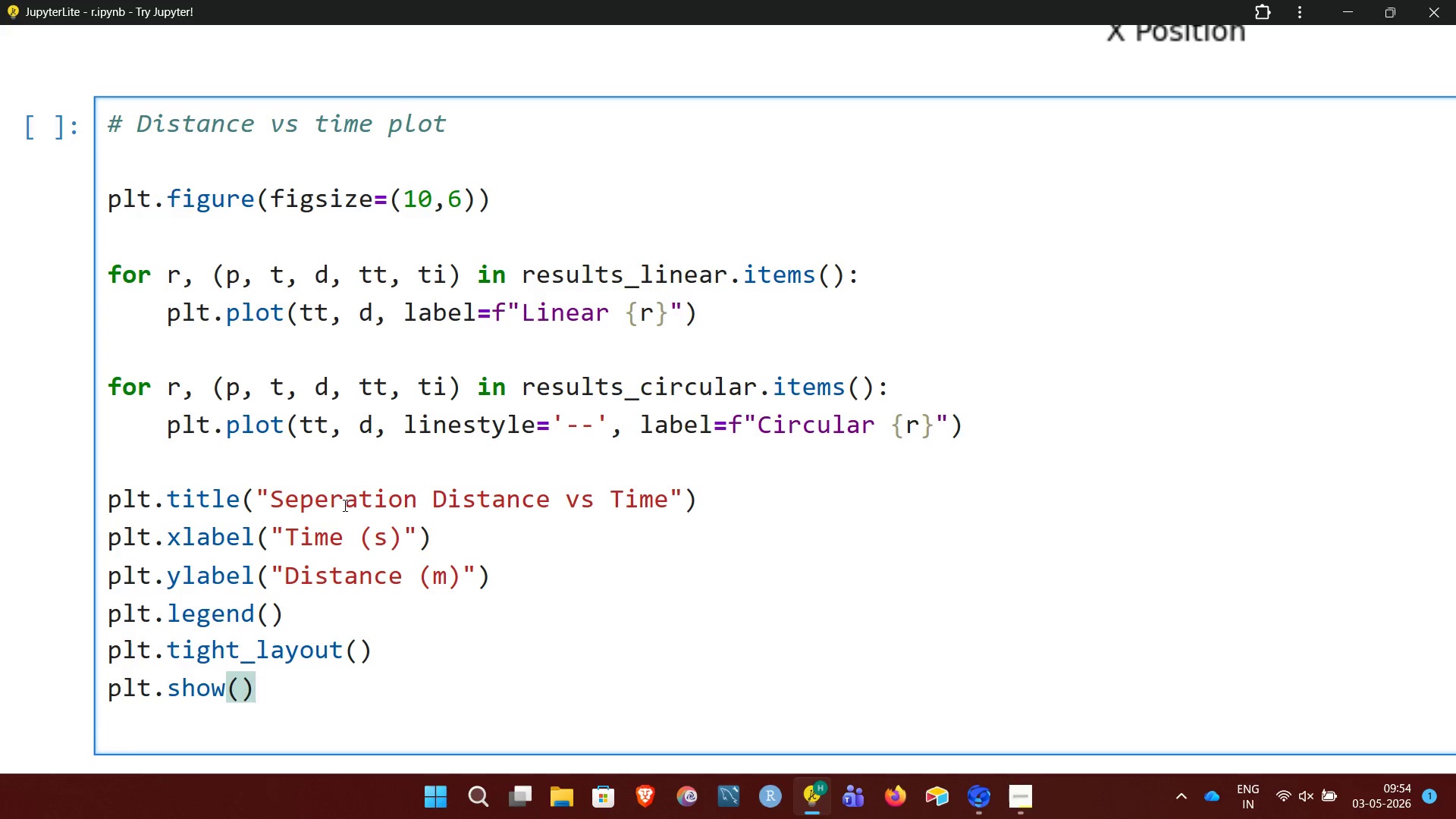 
key(ArrowDown)
 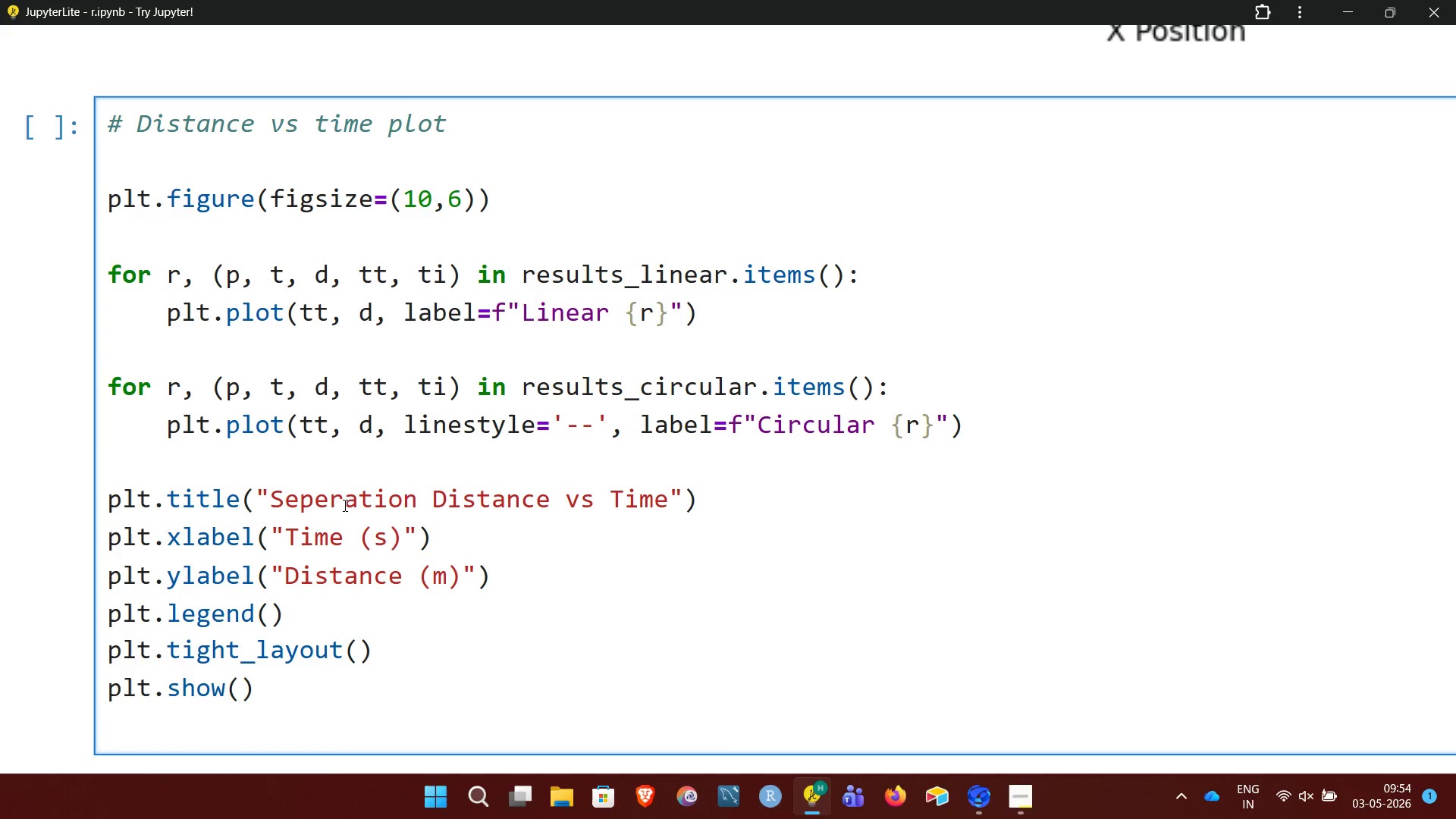 
key(Backspace)
 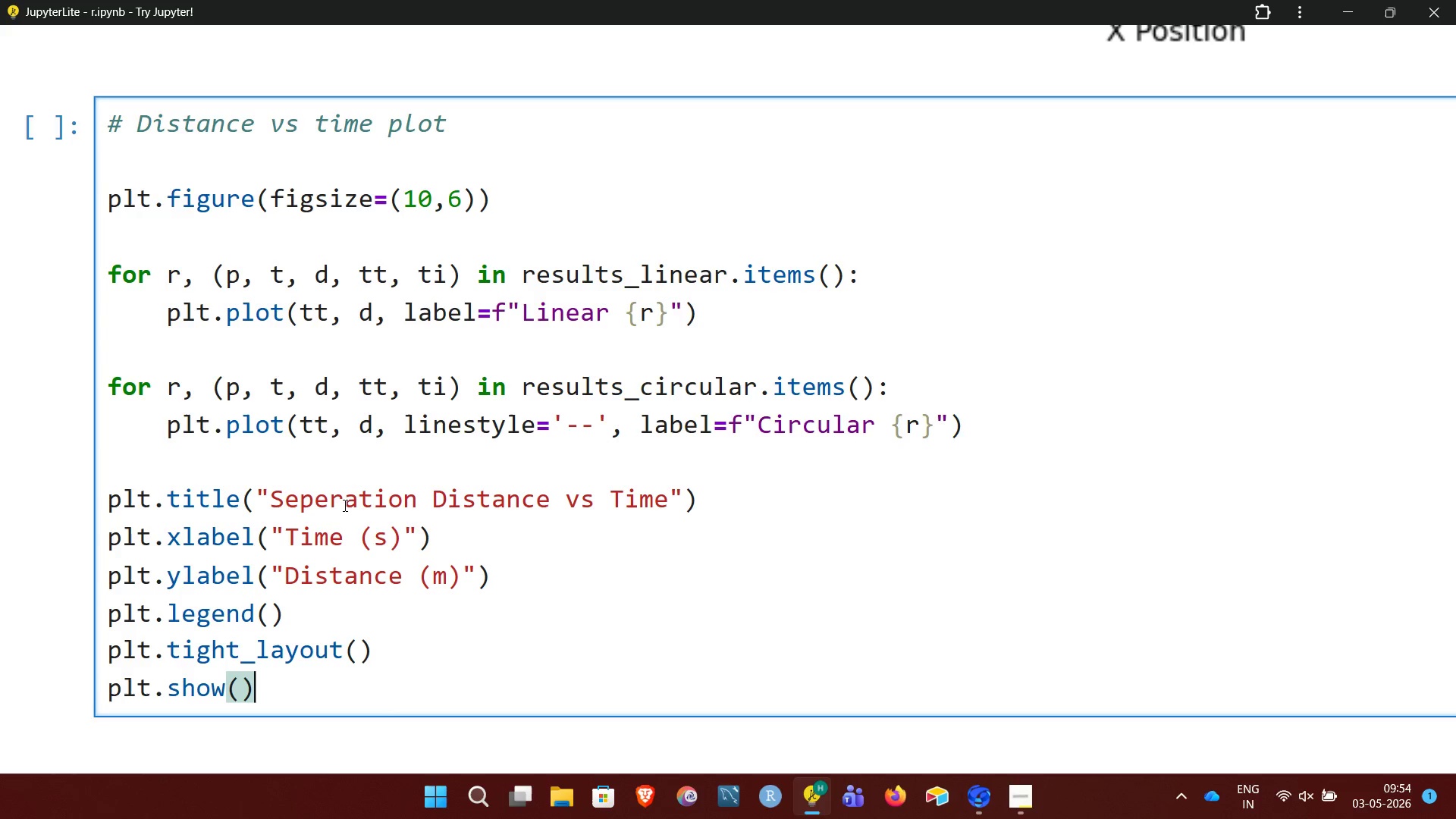 
key(NumpadEnter)
 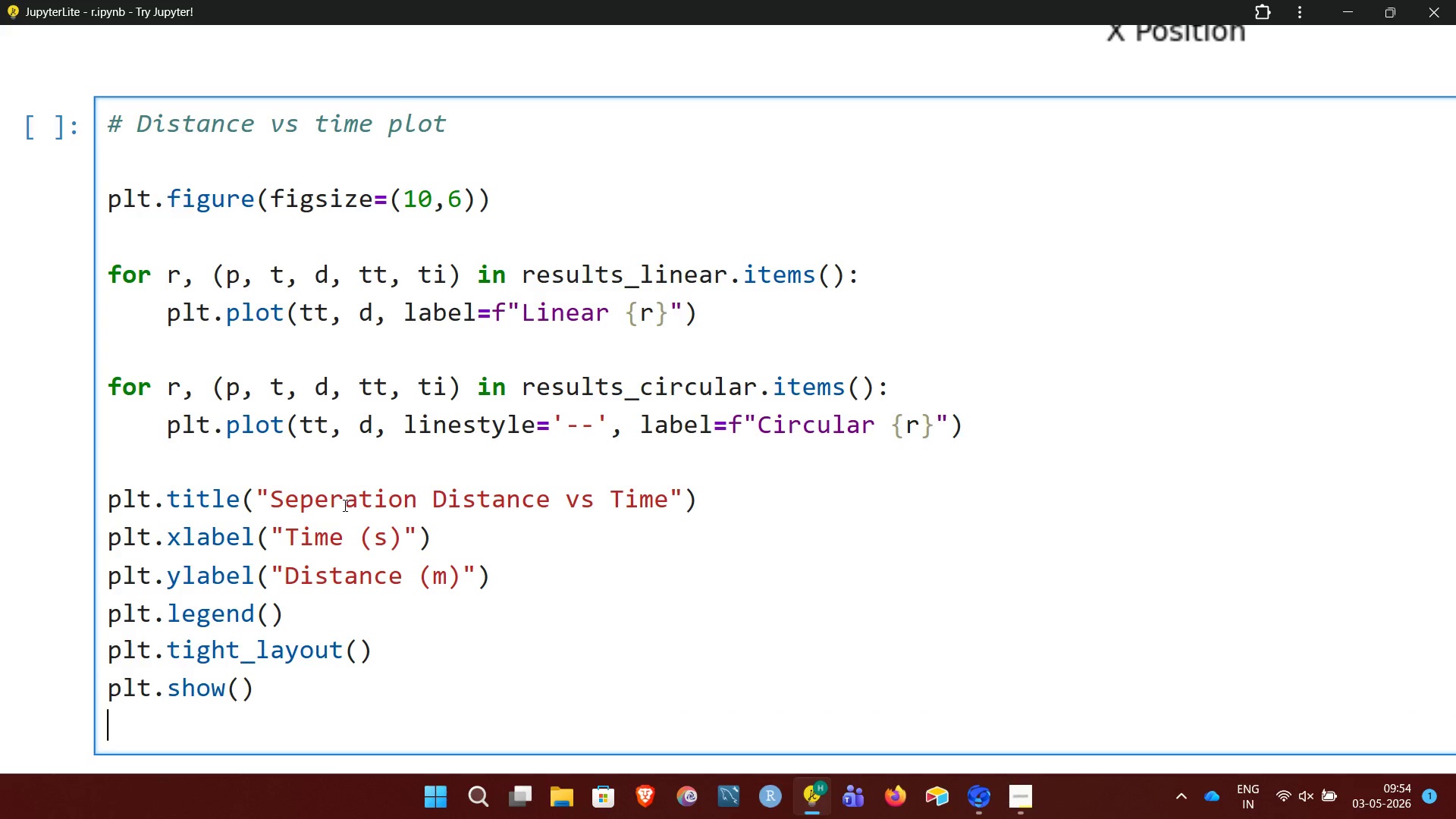 
key(Backspace)
 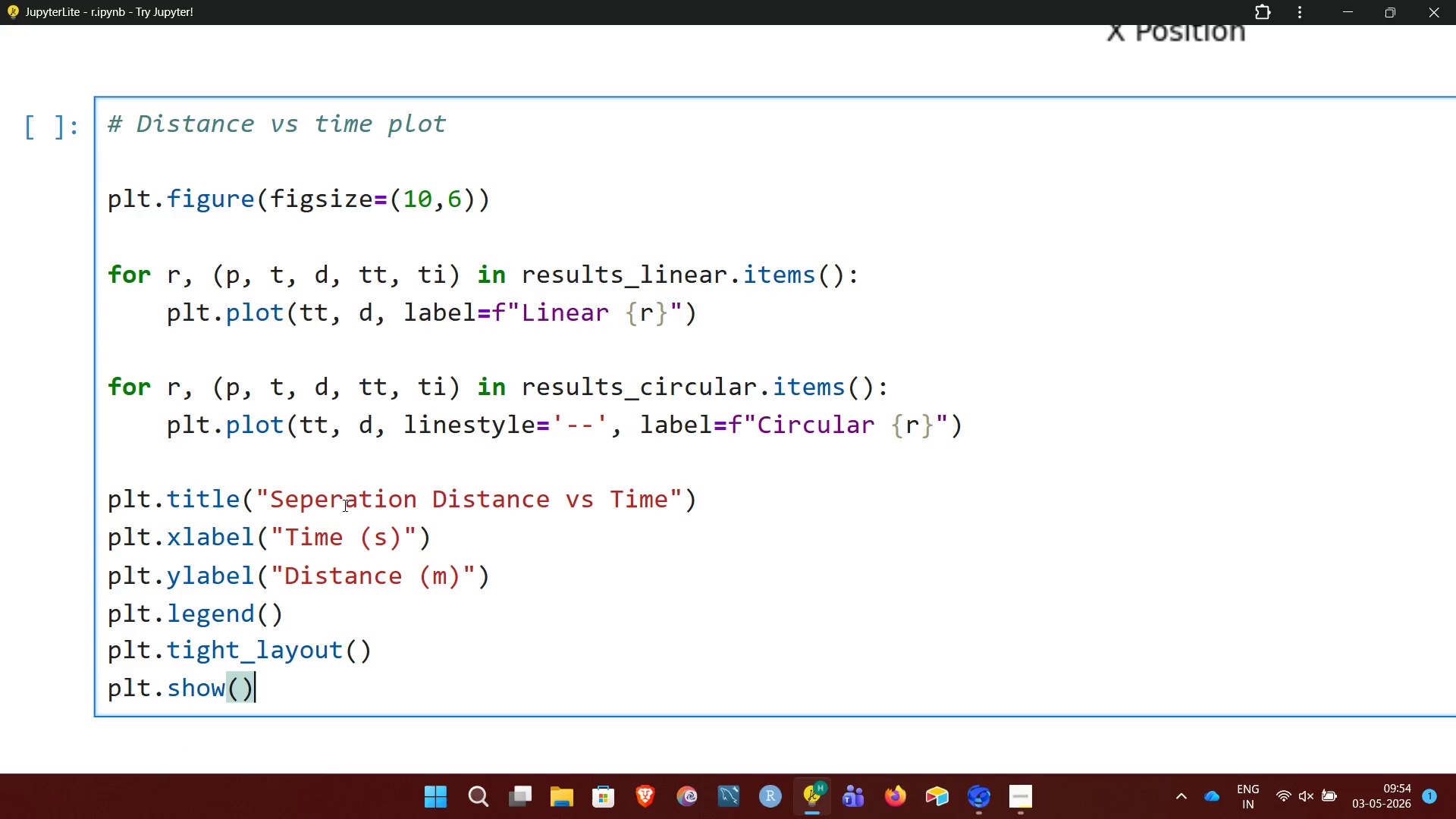 
key(Shift+Enter)
 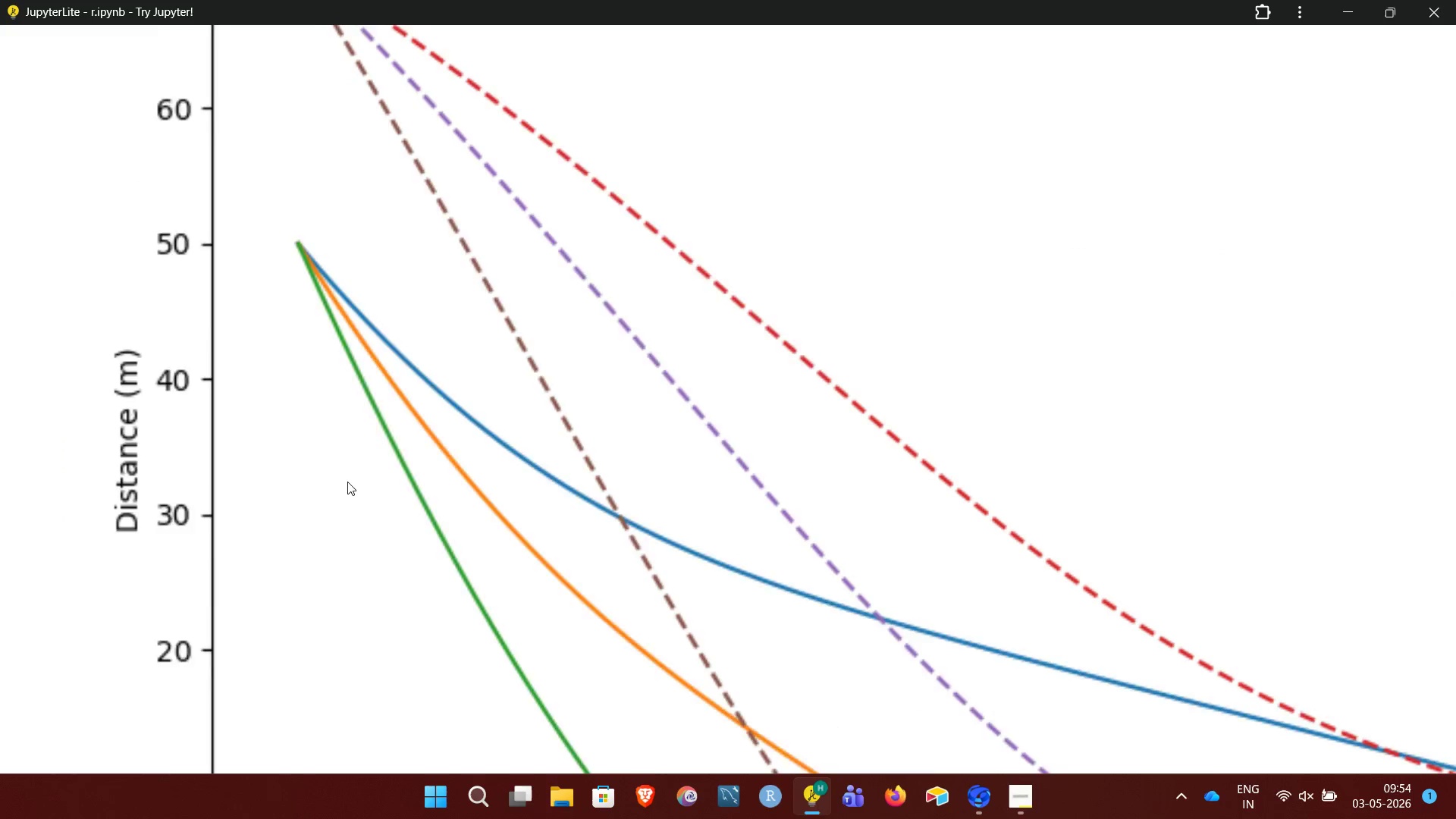 
wait(14.31)
 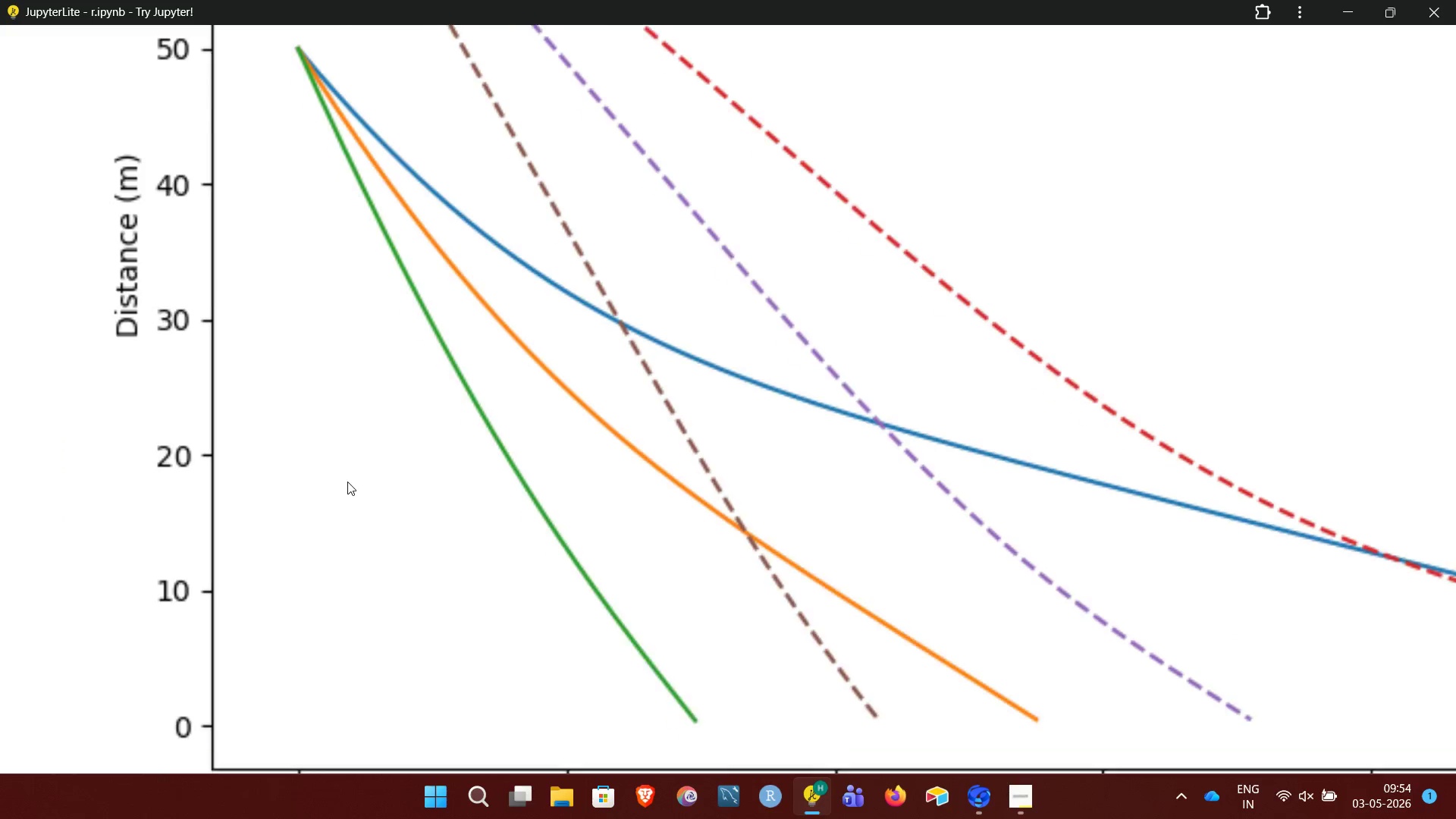 
type(# Inter)
 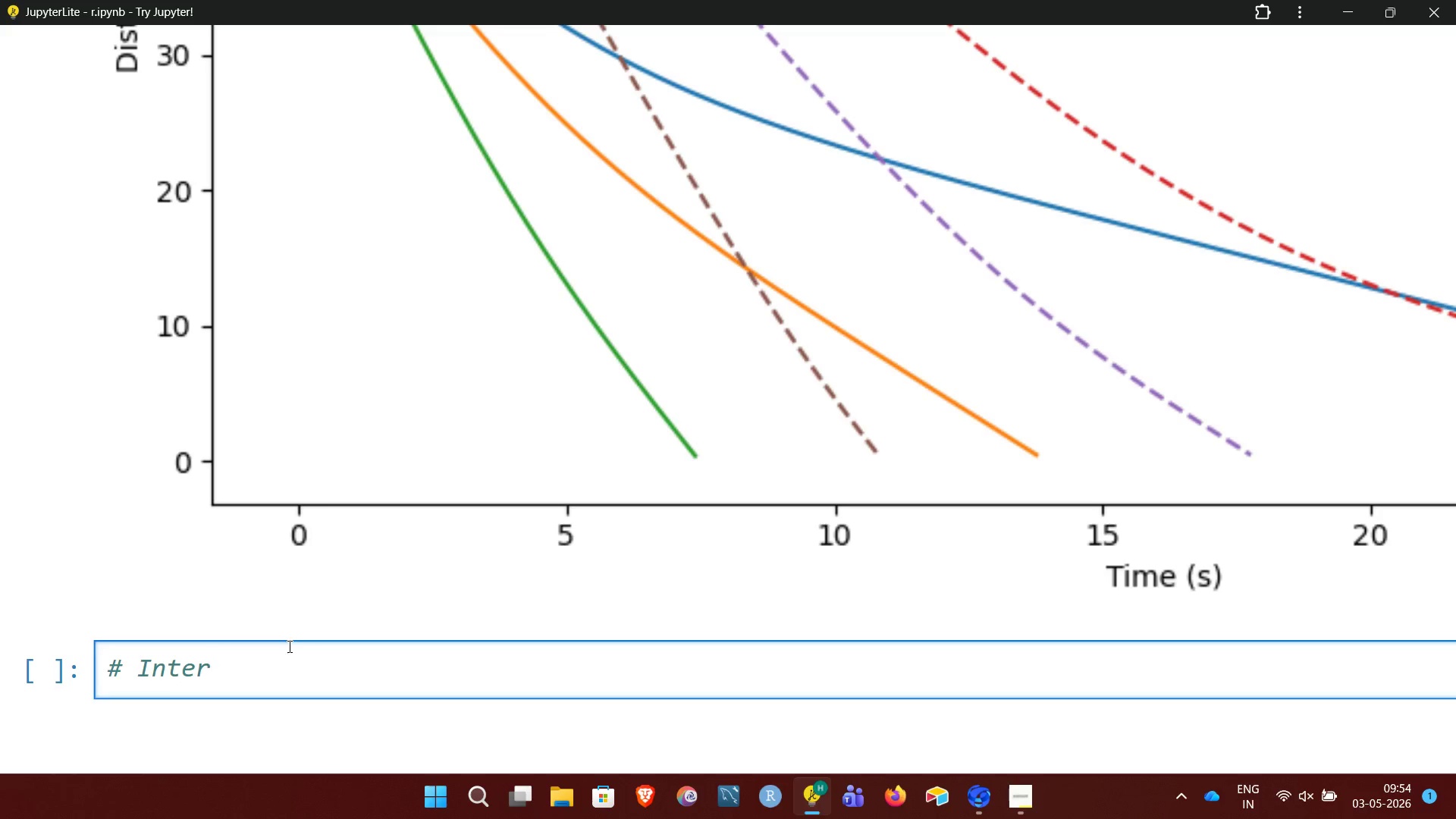 
type(ception Time Comparison)
key(NumpadEnter)
 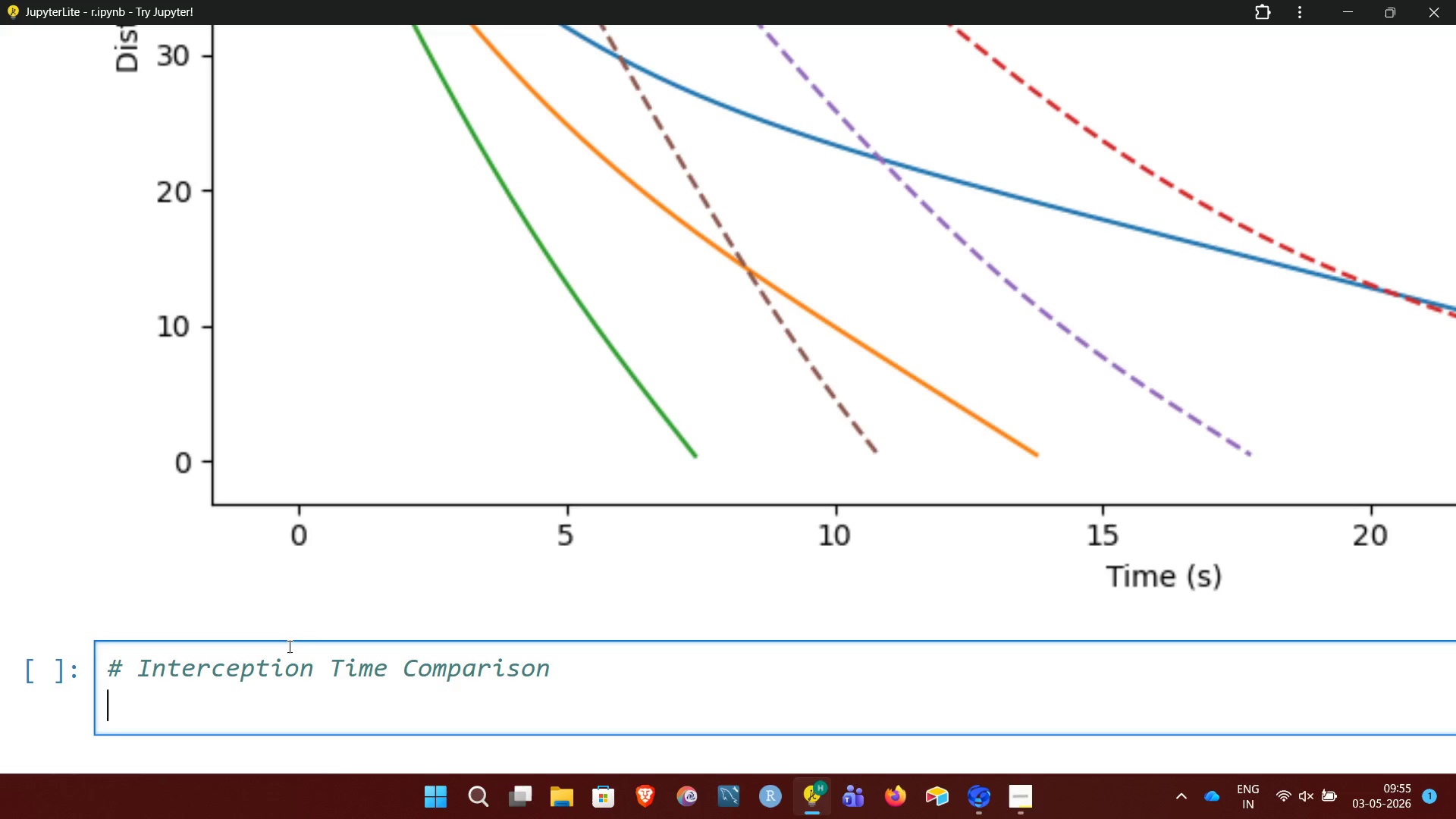 
key(NumpadEnter)
 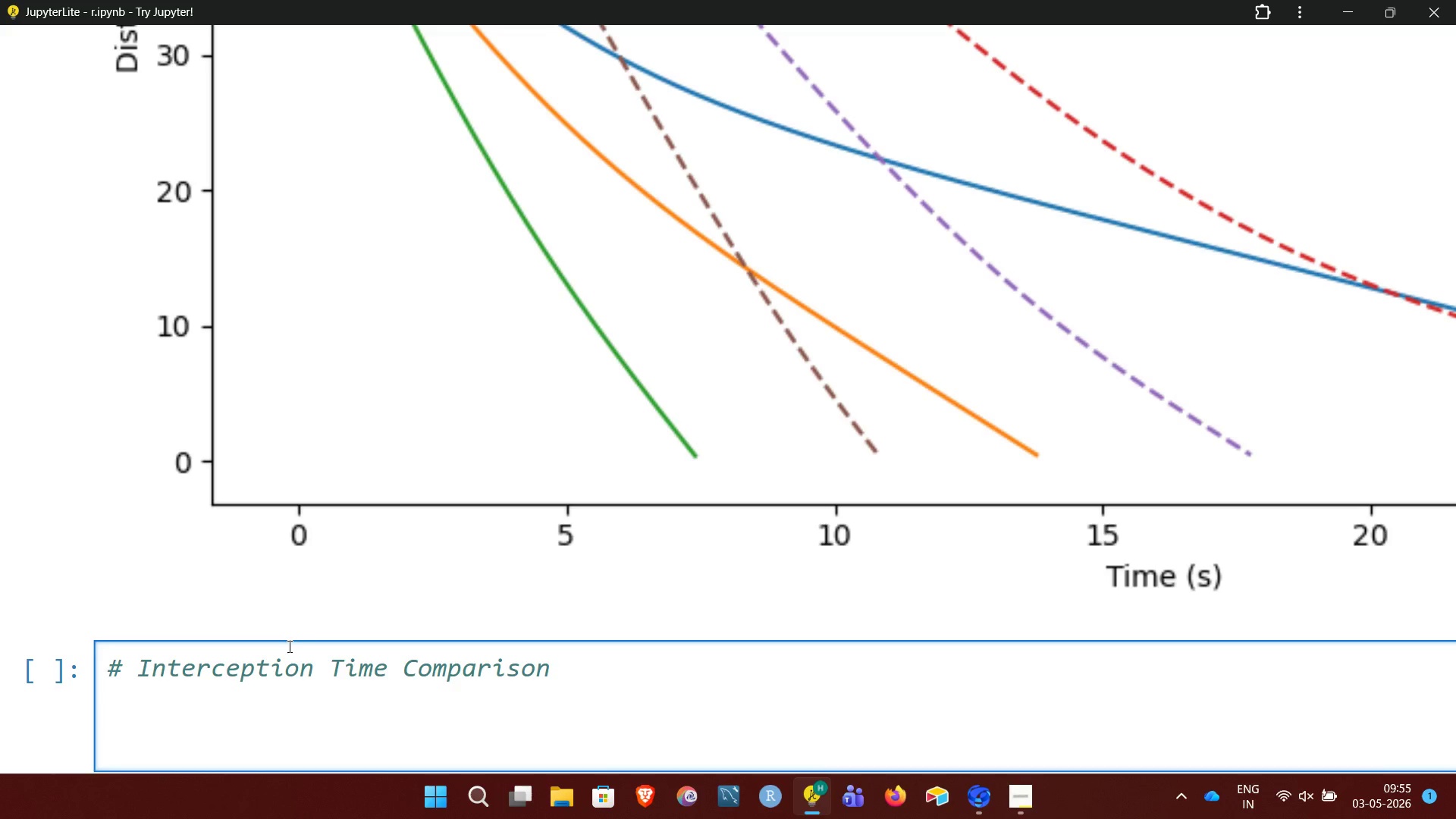 
type(L)
key(Backspace)
type(labels = [])
key(NumpadEnter)
type(timed)
key(Backspace)
type(s = [])
key(NumpadEnter)
 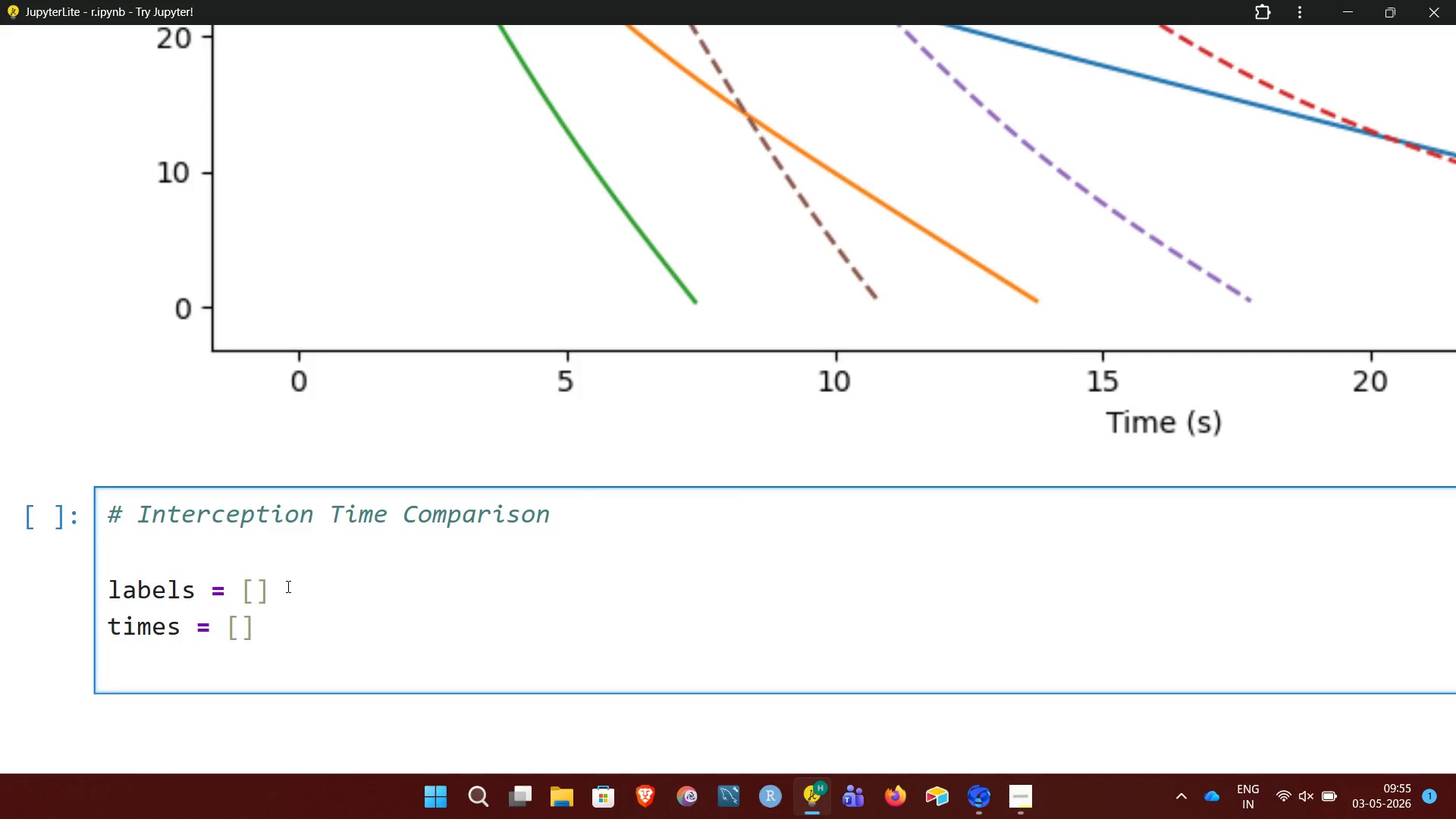 
key(NumpadEnter)
type(for)
 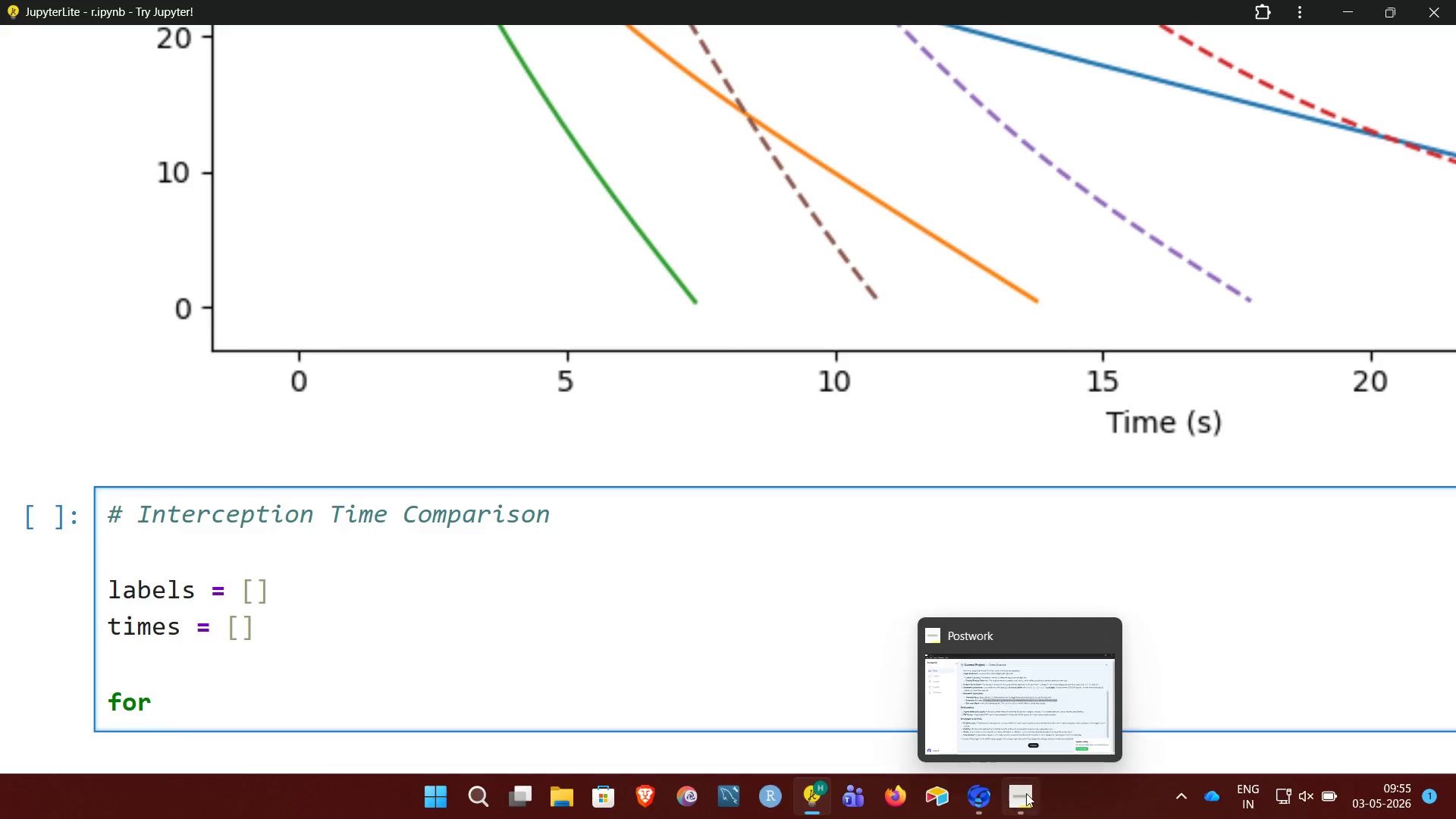 
left_click([1027, 801])